 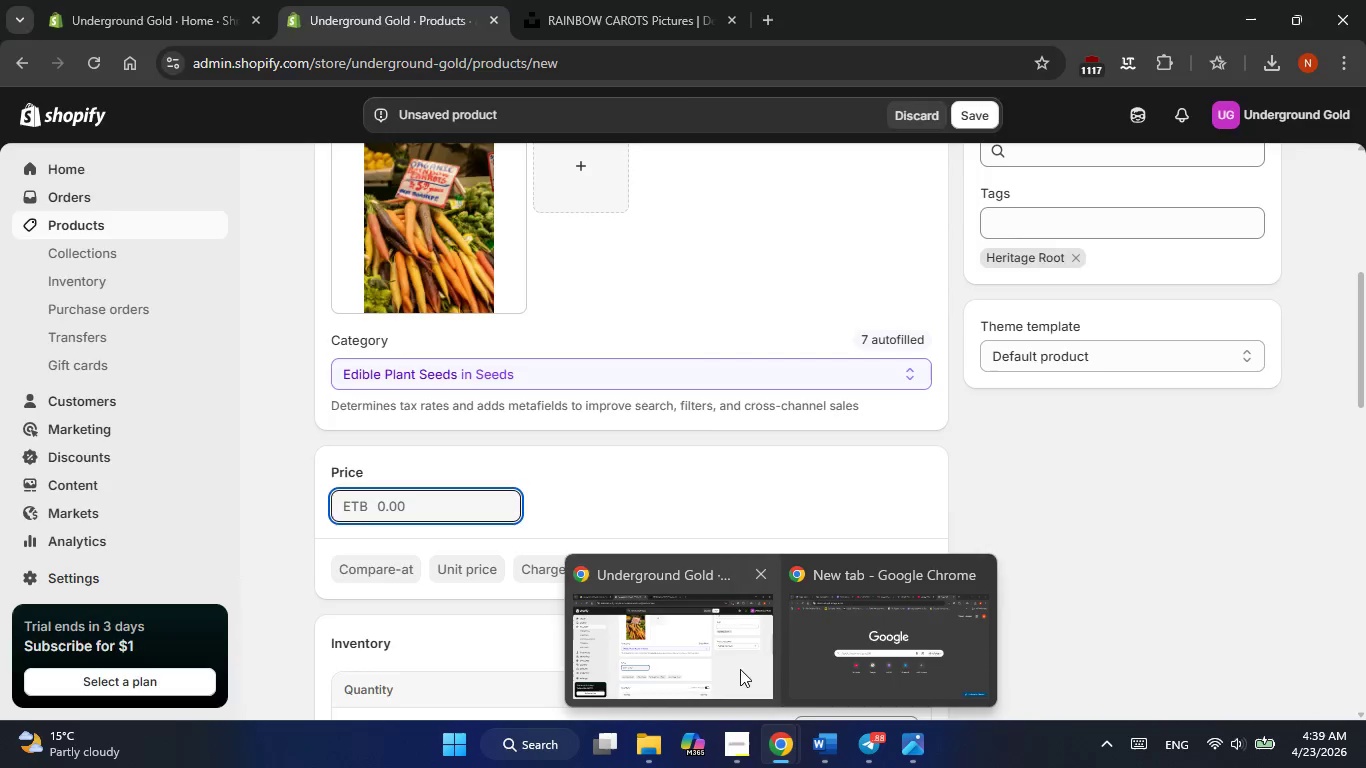 
left_click([724, 649])
 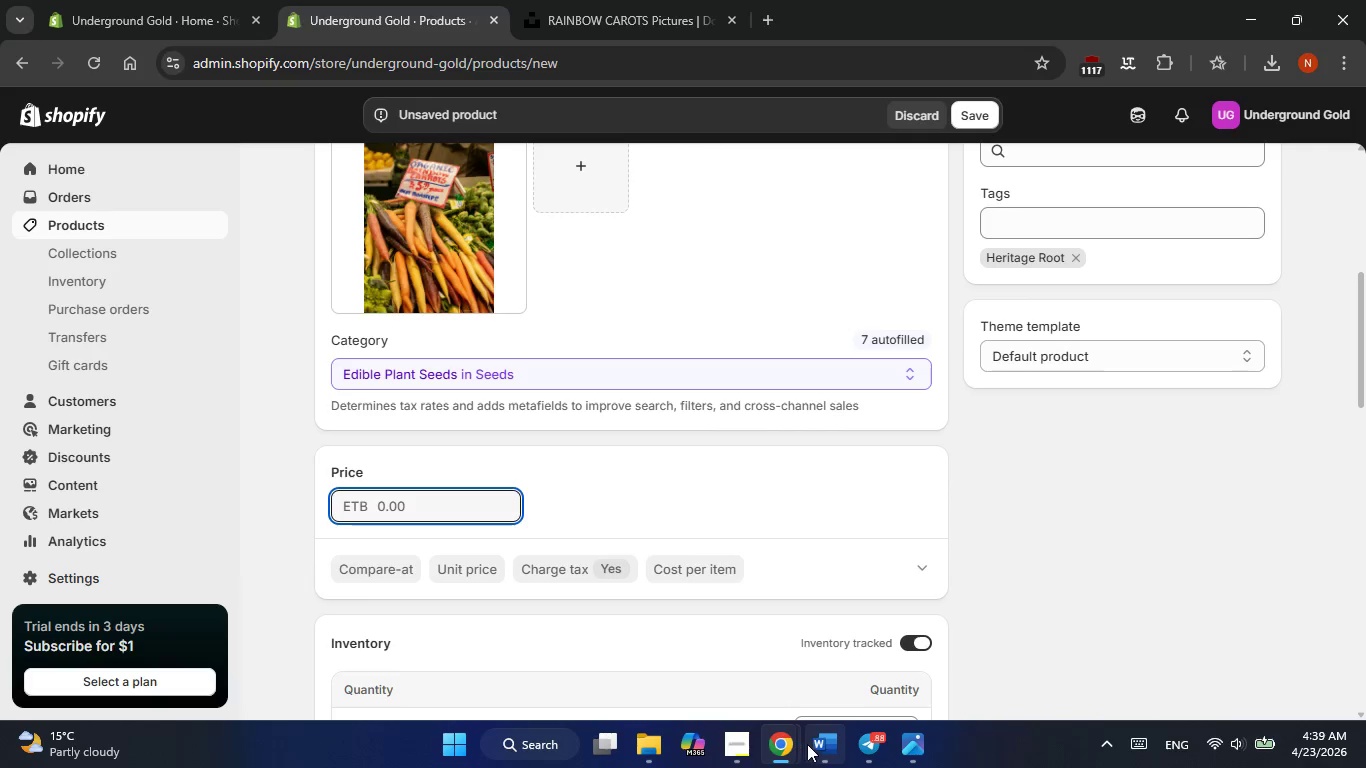 
left_click([820, 746])
 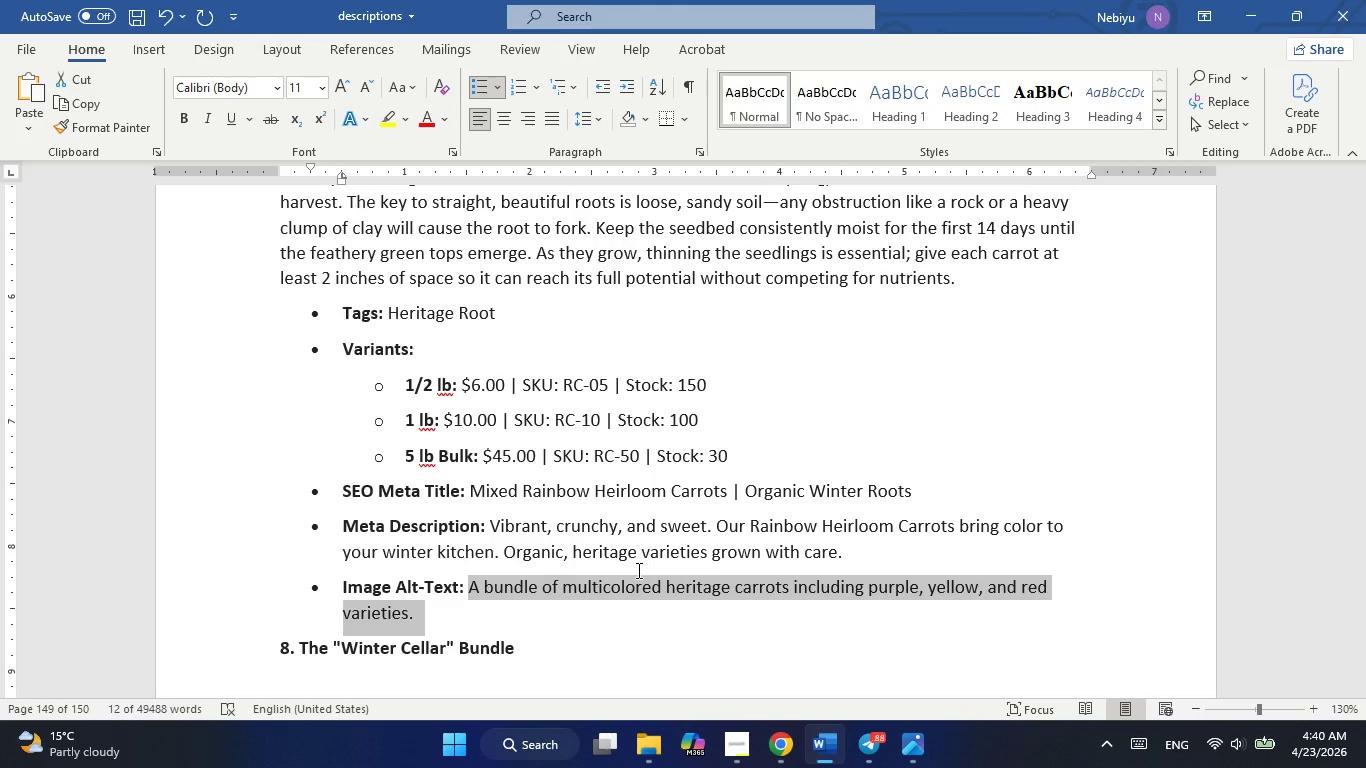 
wait(94.02)
 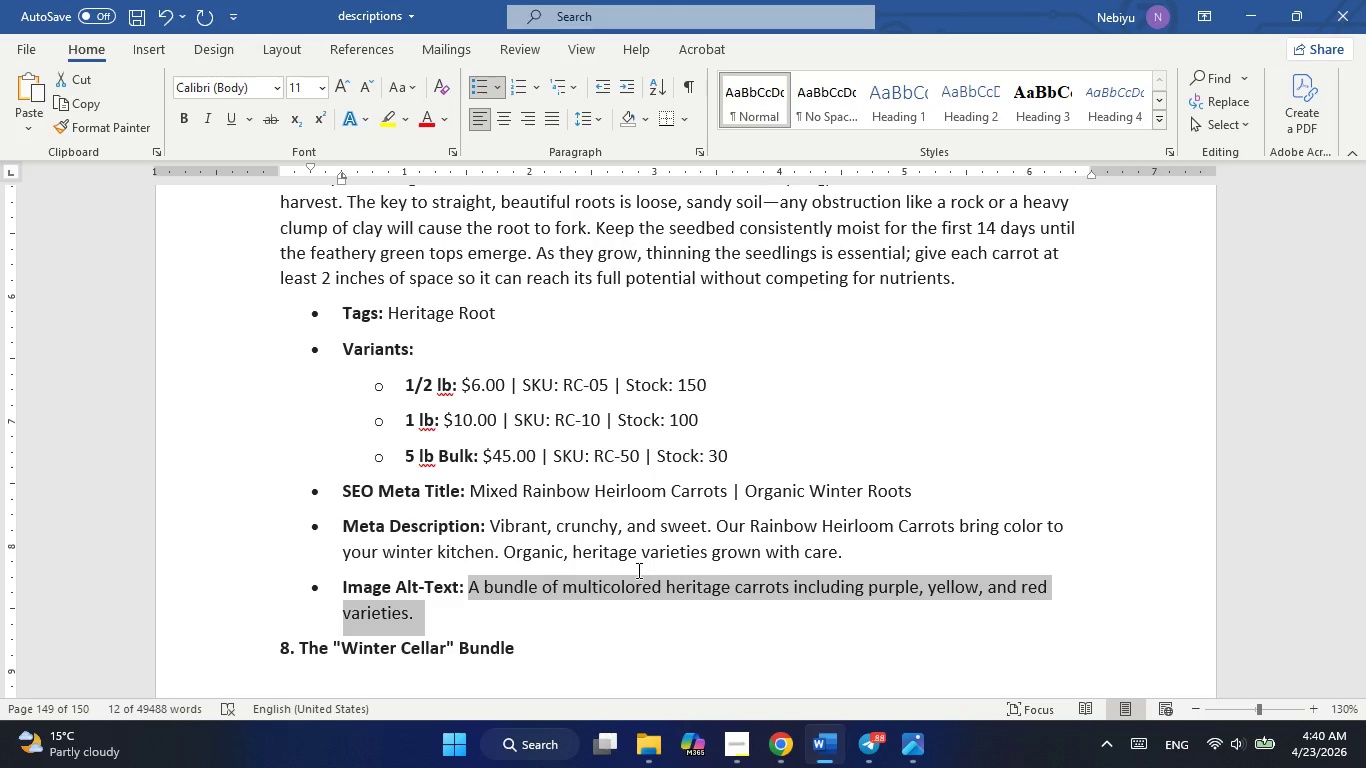 
right_click([619, 587])
 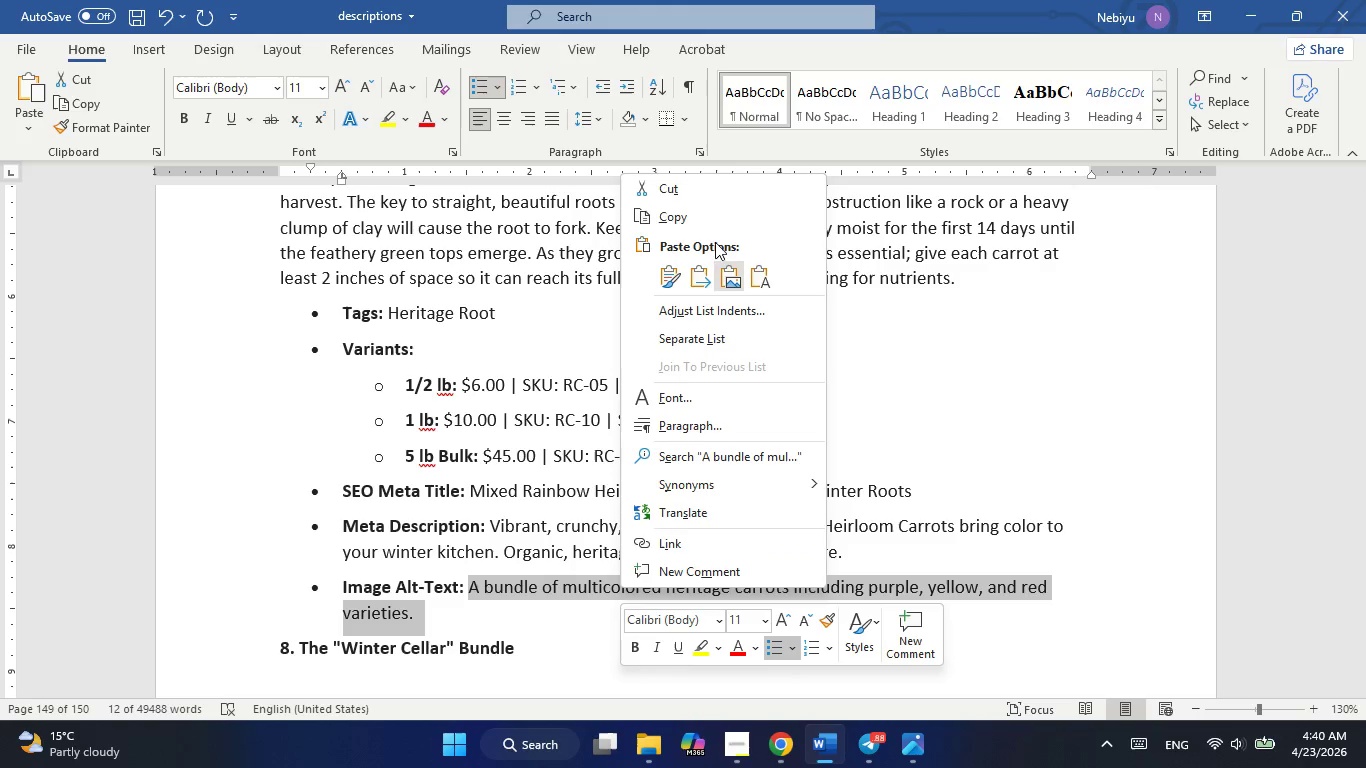 
left_click([714, 214])
 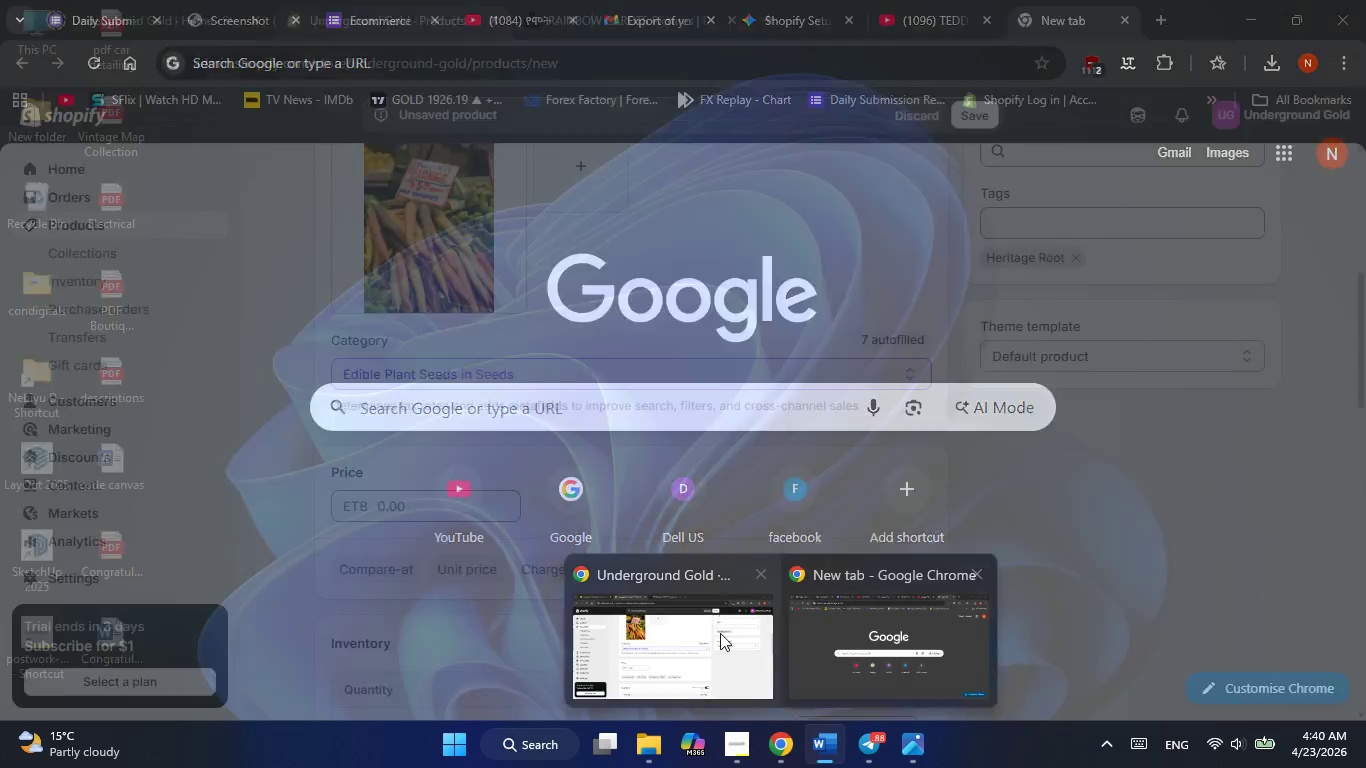 
left_click([718, 633])
 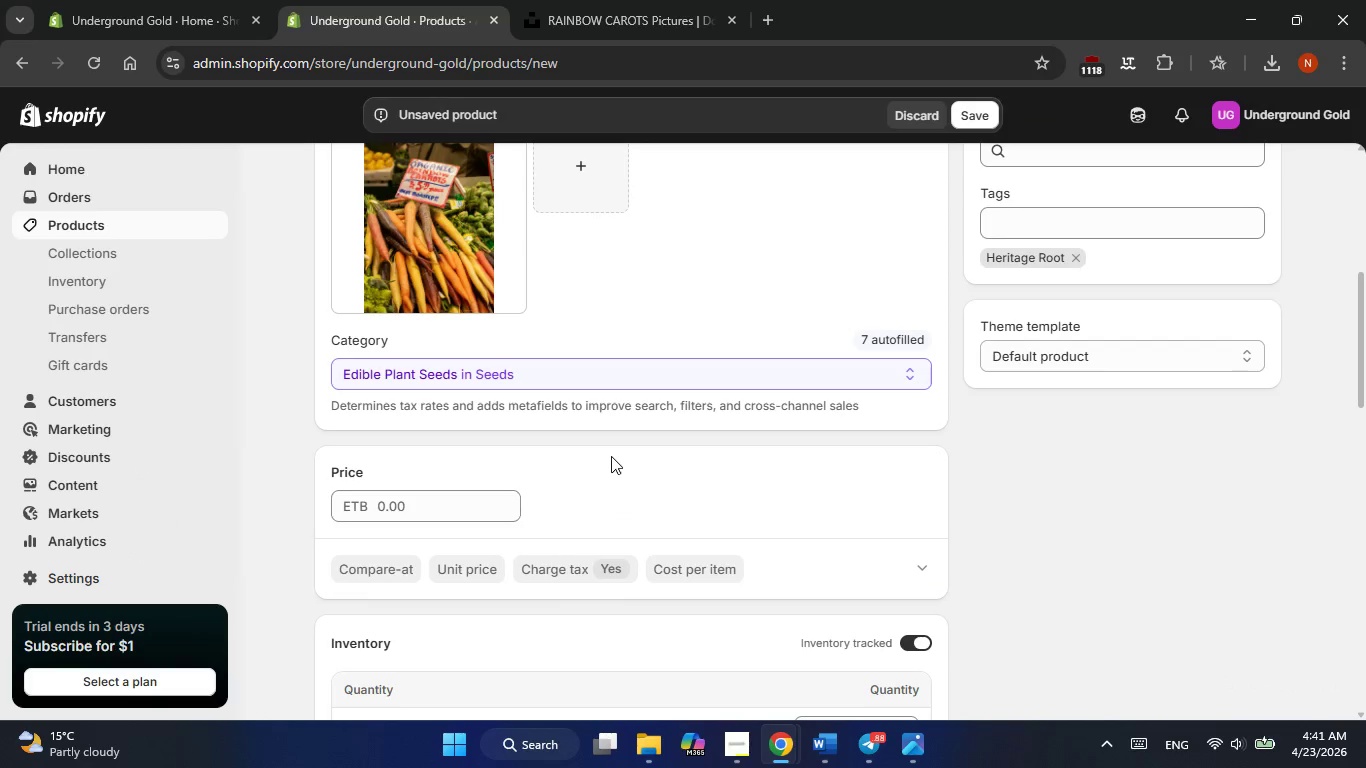 
scroll: coordinate [611, 456], scroll_direction: down, amount: 2.0
 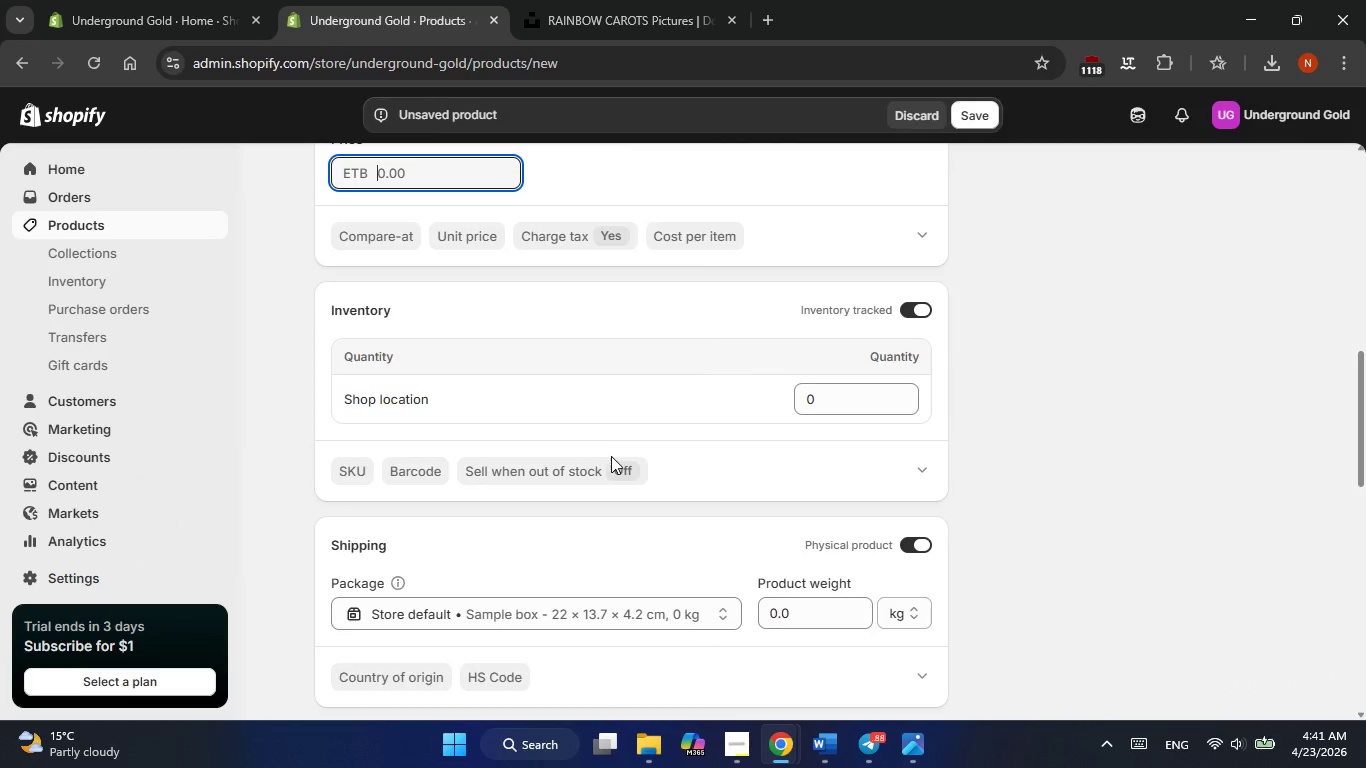 
scroll: coordinate [685, 384], scroll_direction: up, amount: 1.0
 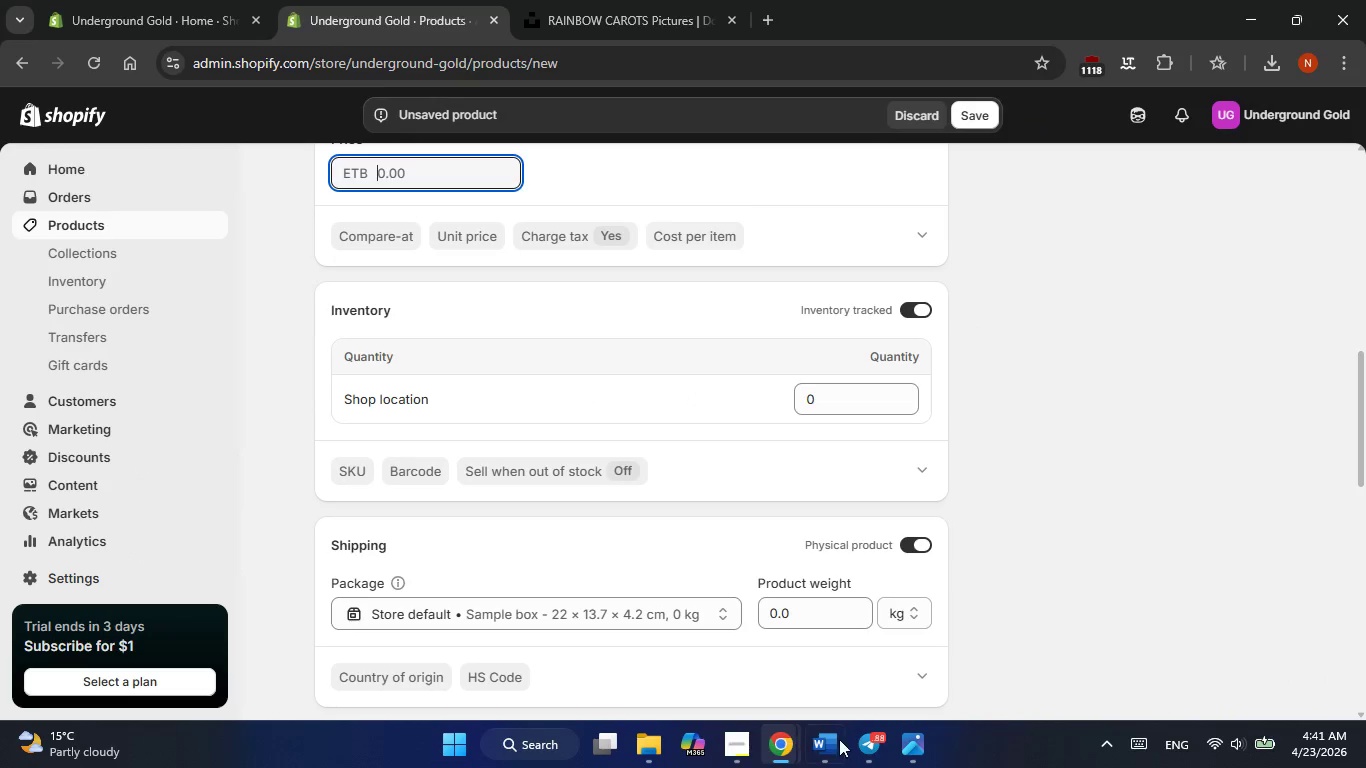 
left_click([823, 745])
 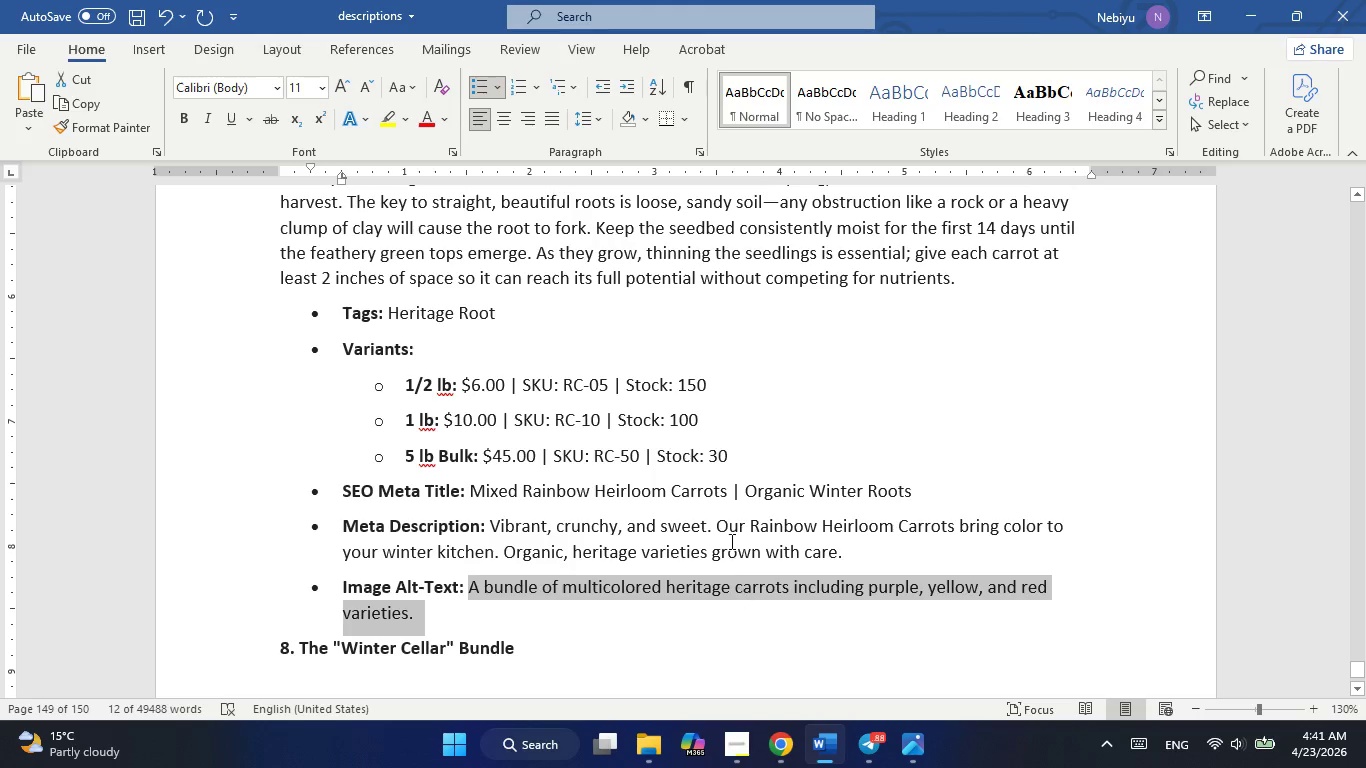 
left_click([783, 439])
 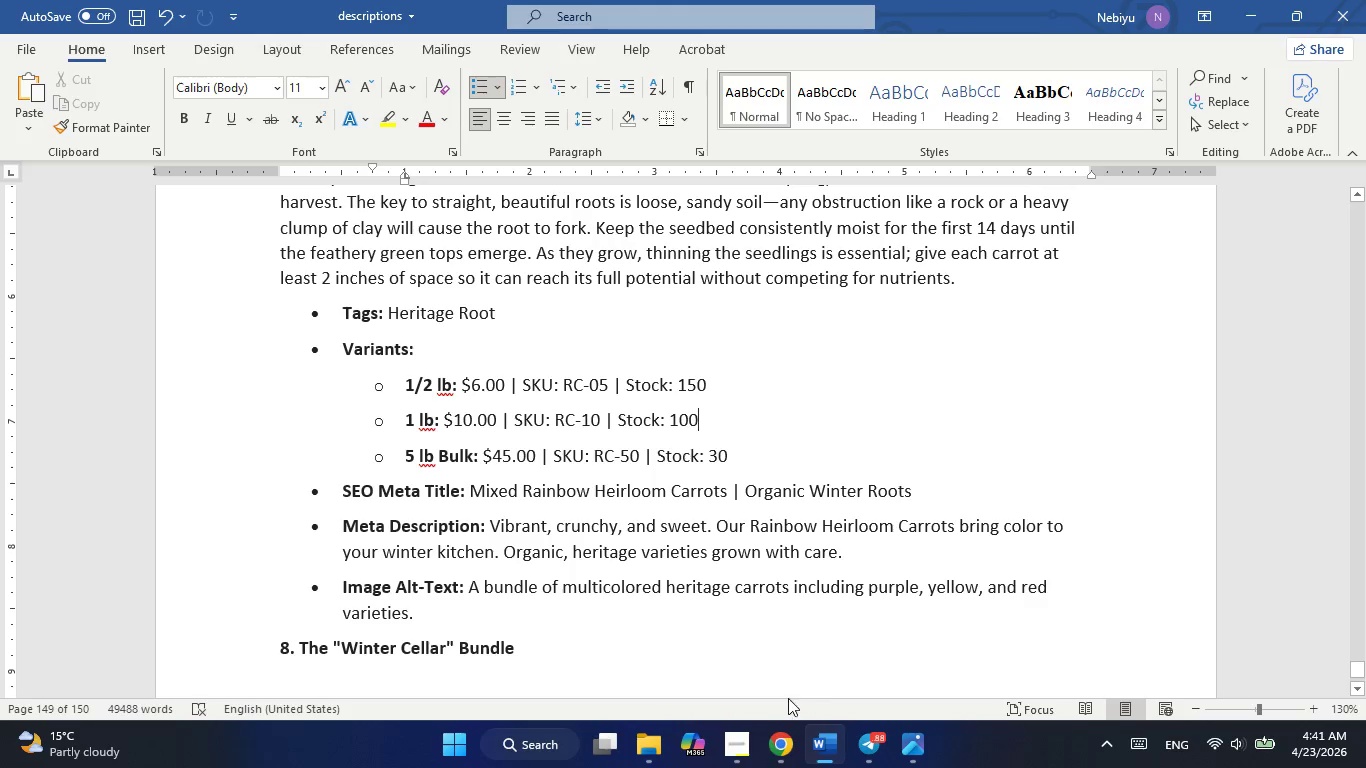 
left_click([715, 652])
 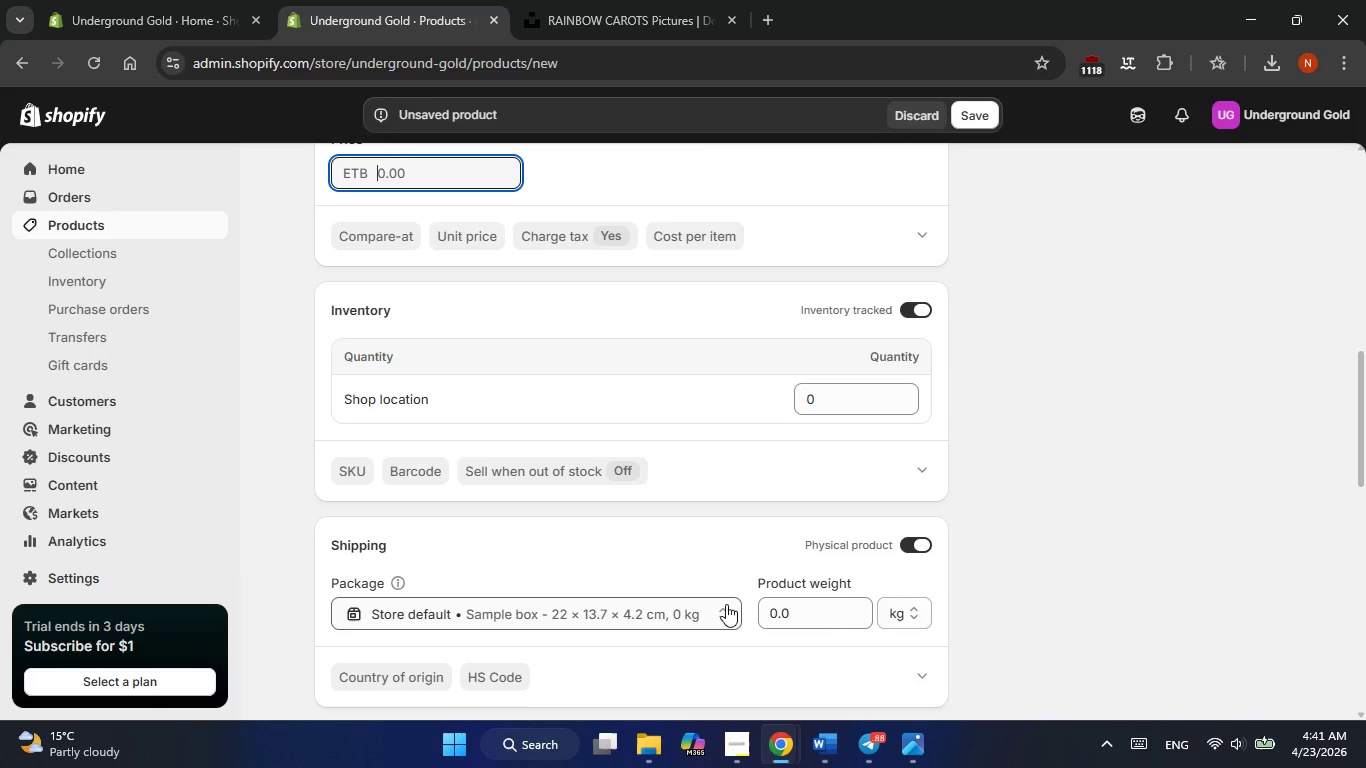 
scroll: coordinate [728, 600], scroll_direction: down, amount: 2.0
 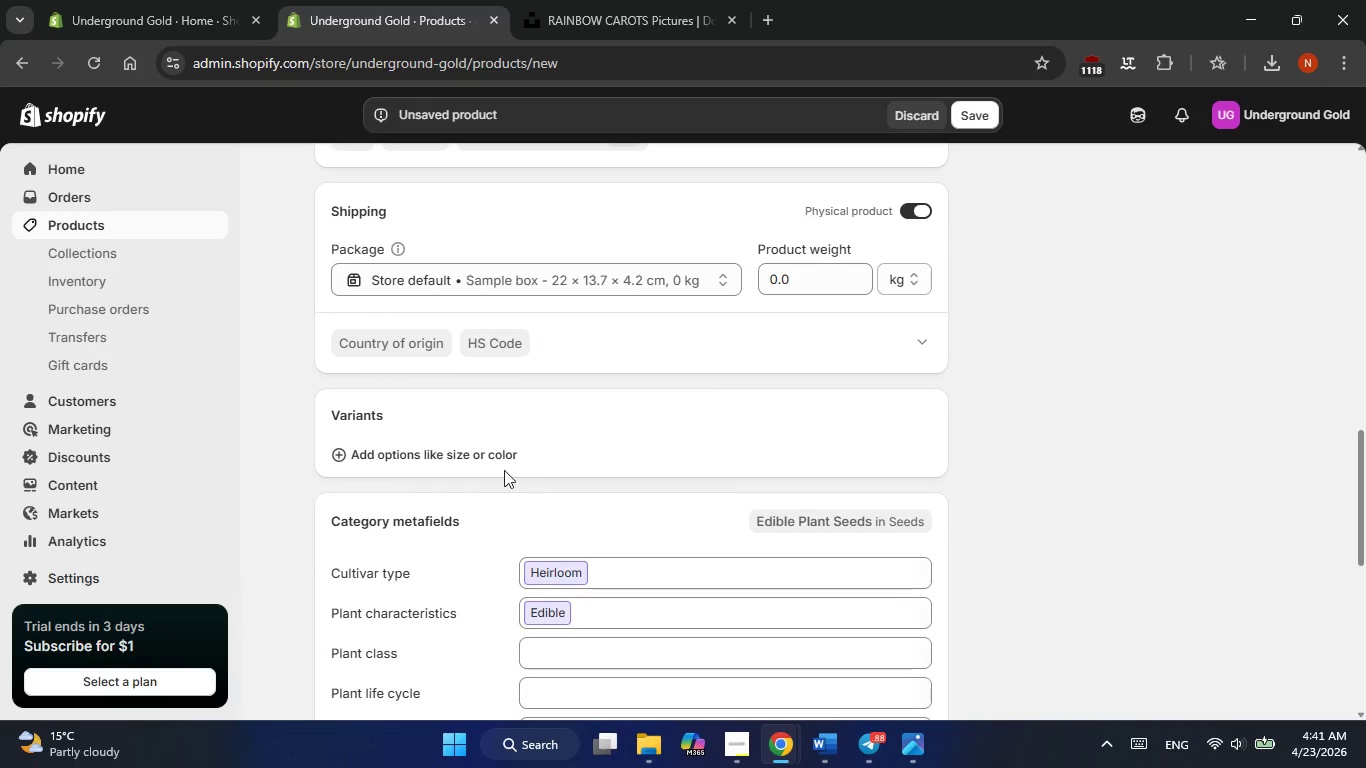 
left_click([501, 456])
 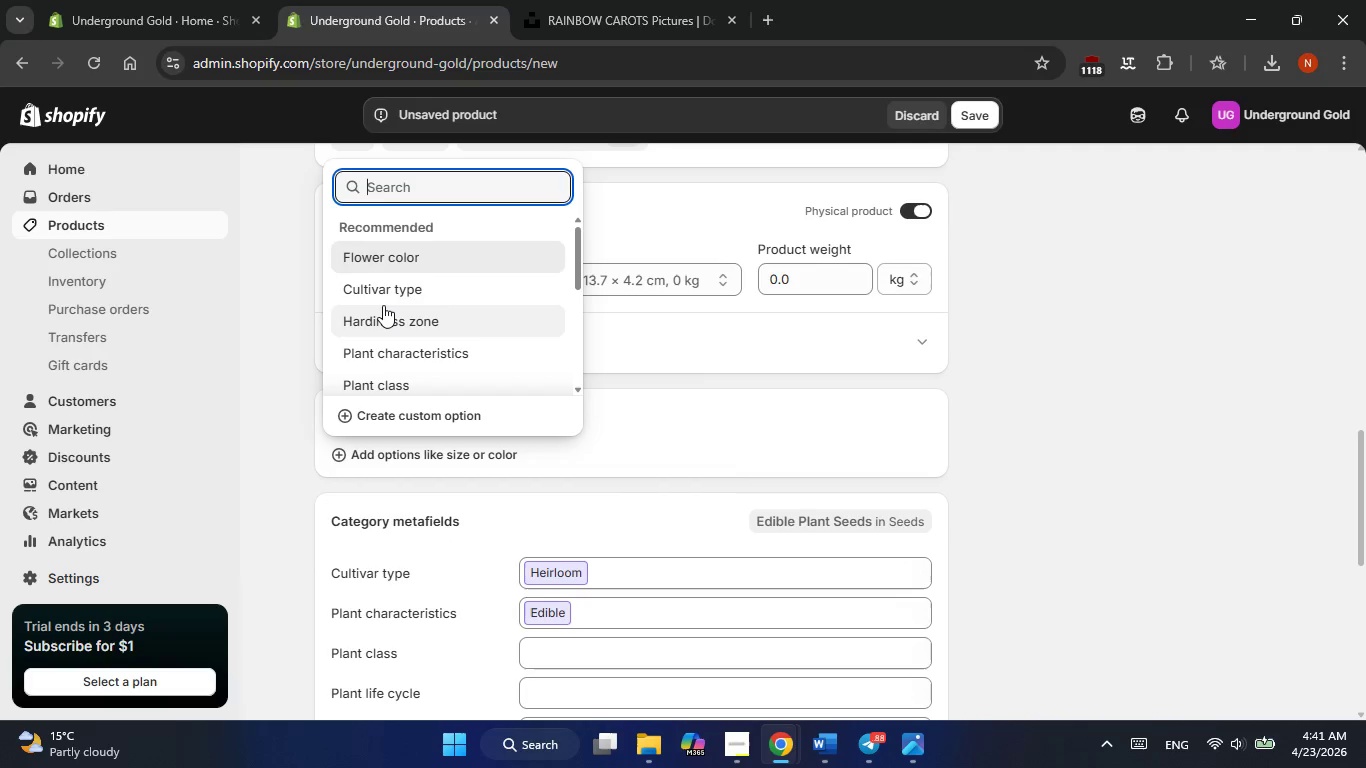 
type(Size)
 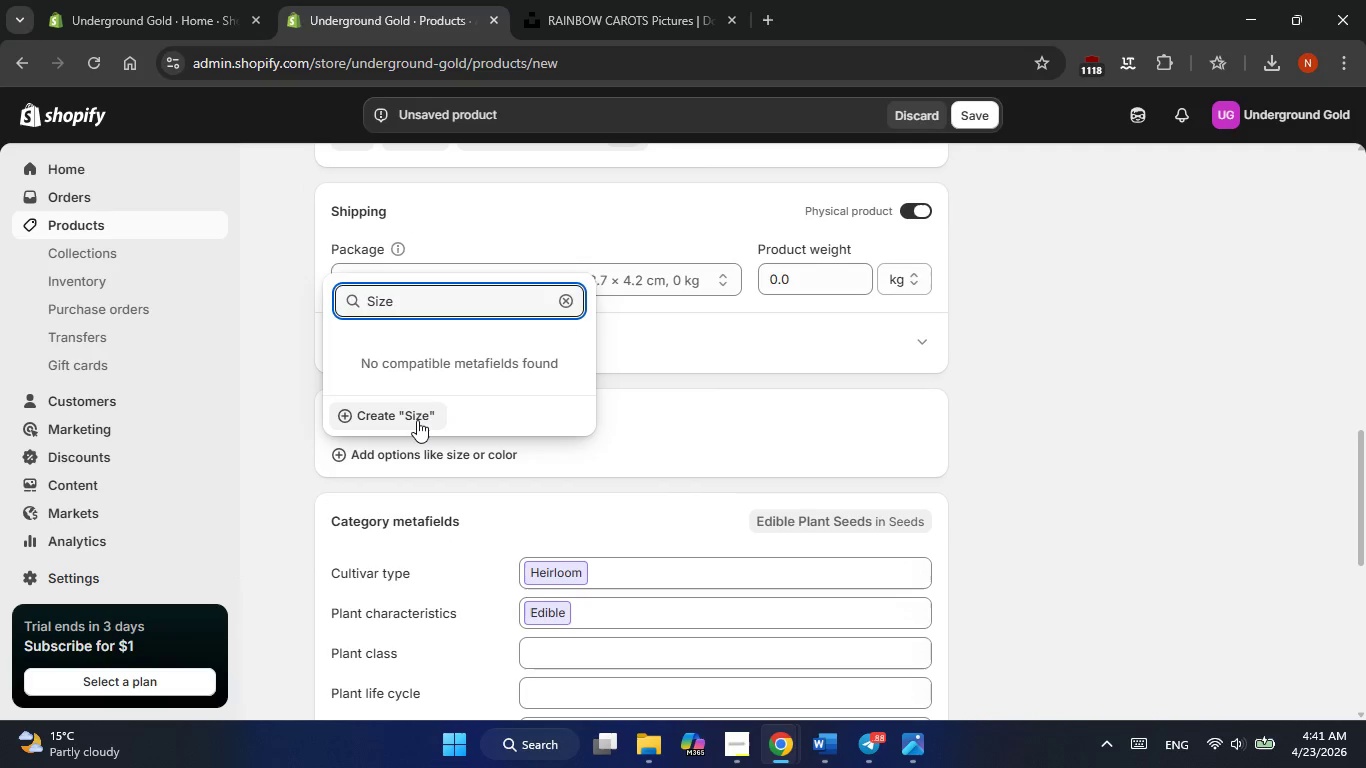 
left_click([417, 420])
 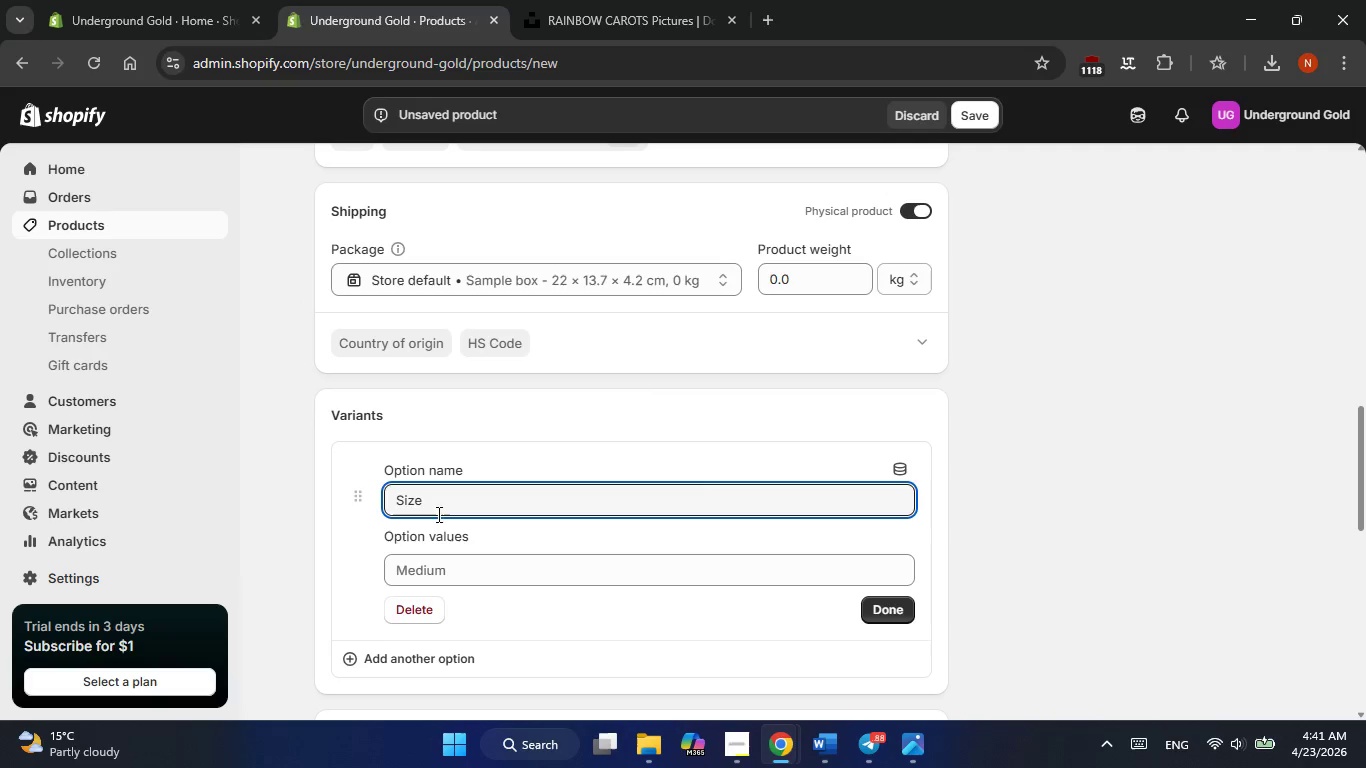 
left_click([424, 573])
 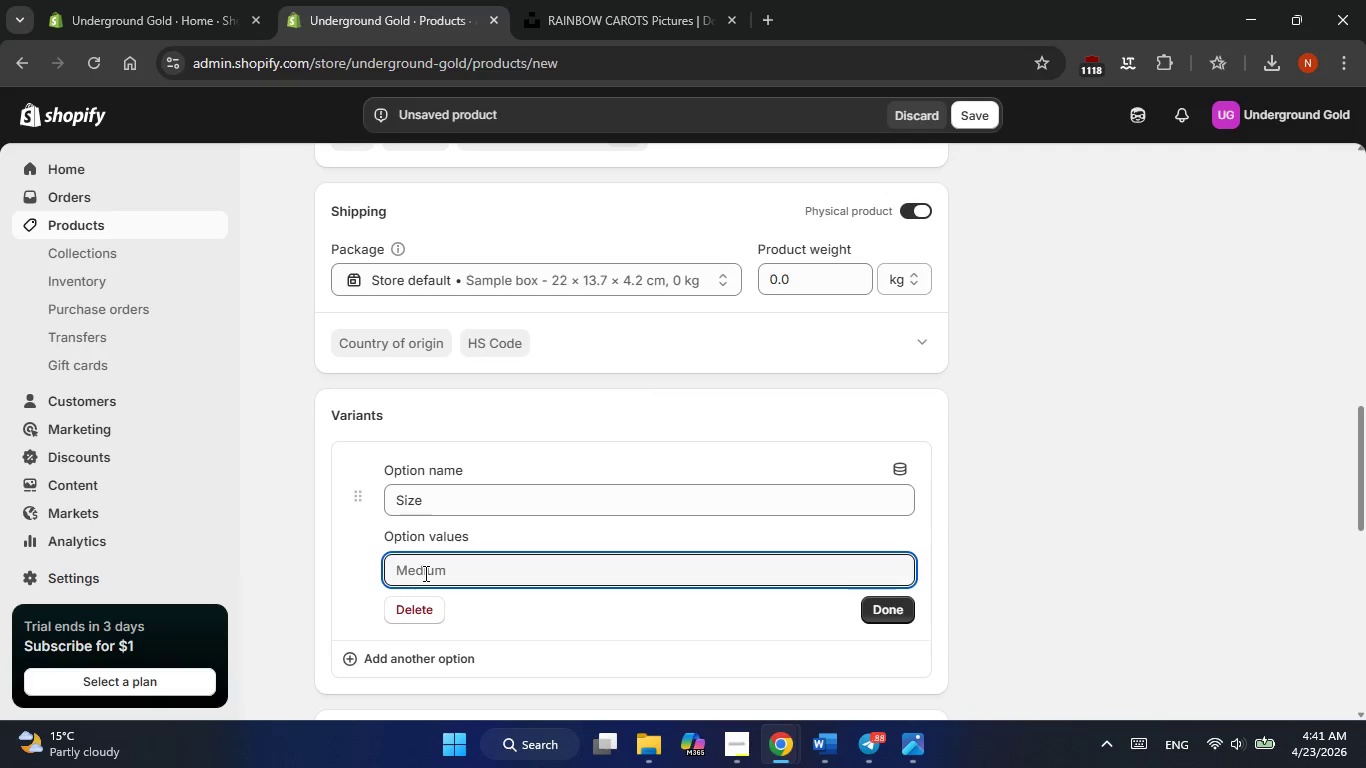 
type(0.5 lb)
 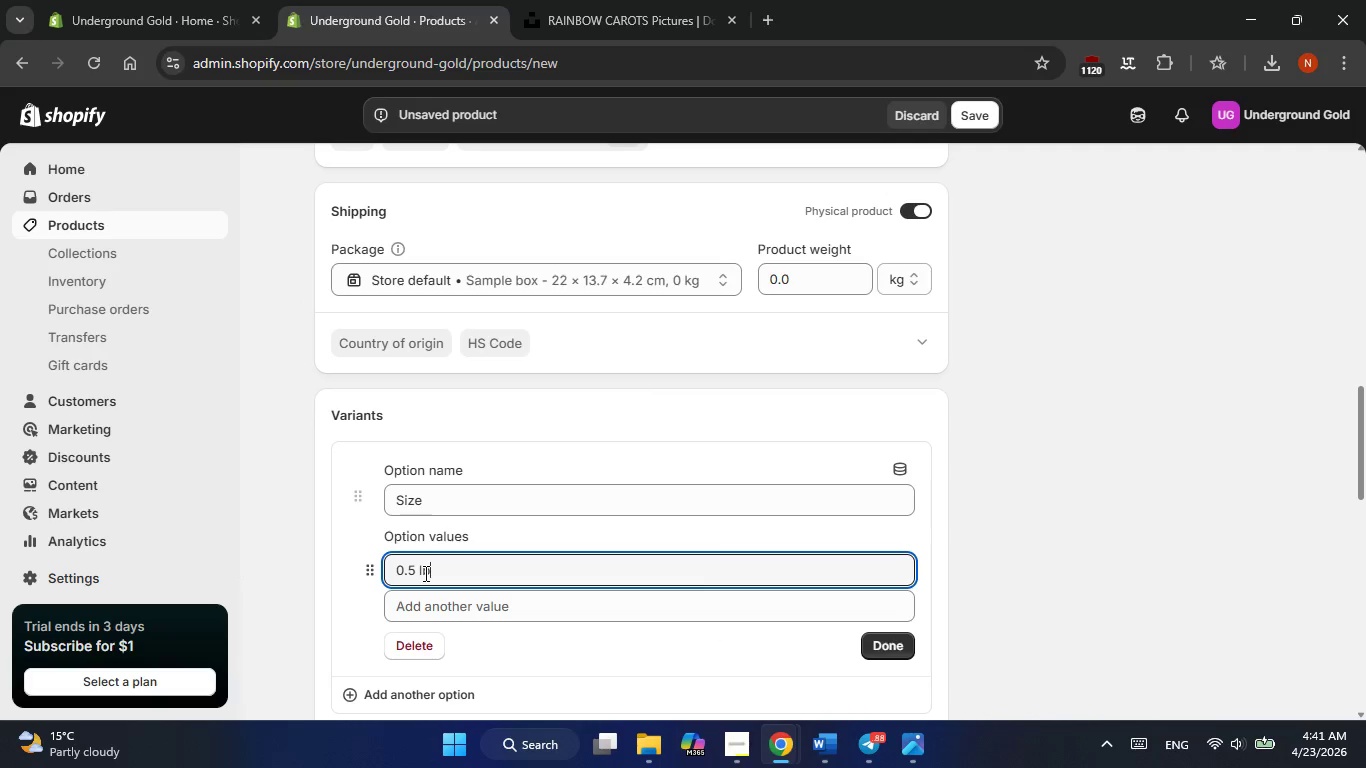 
key(Enter)
 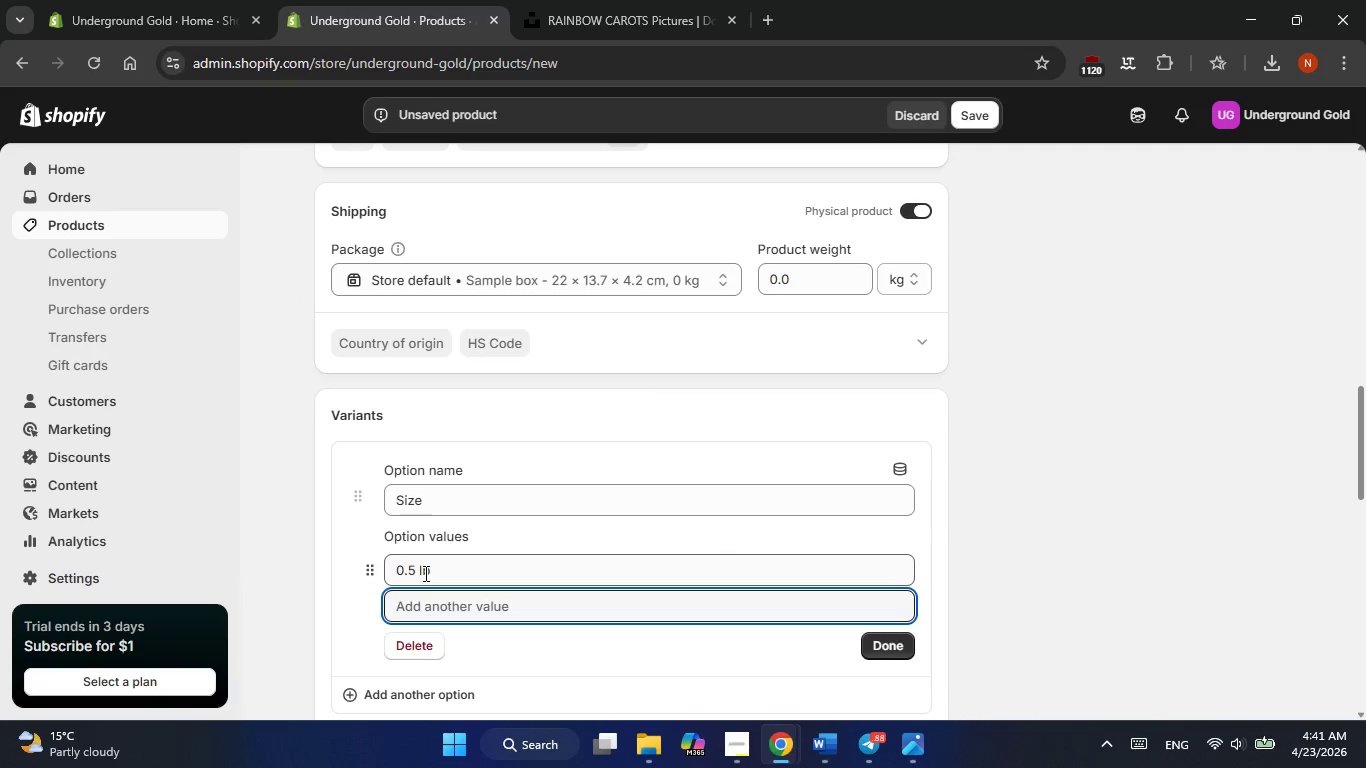 
type(10 lb)
 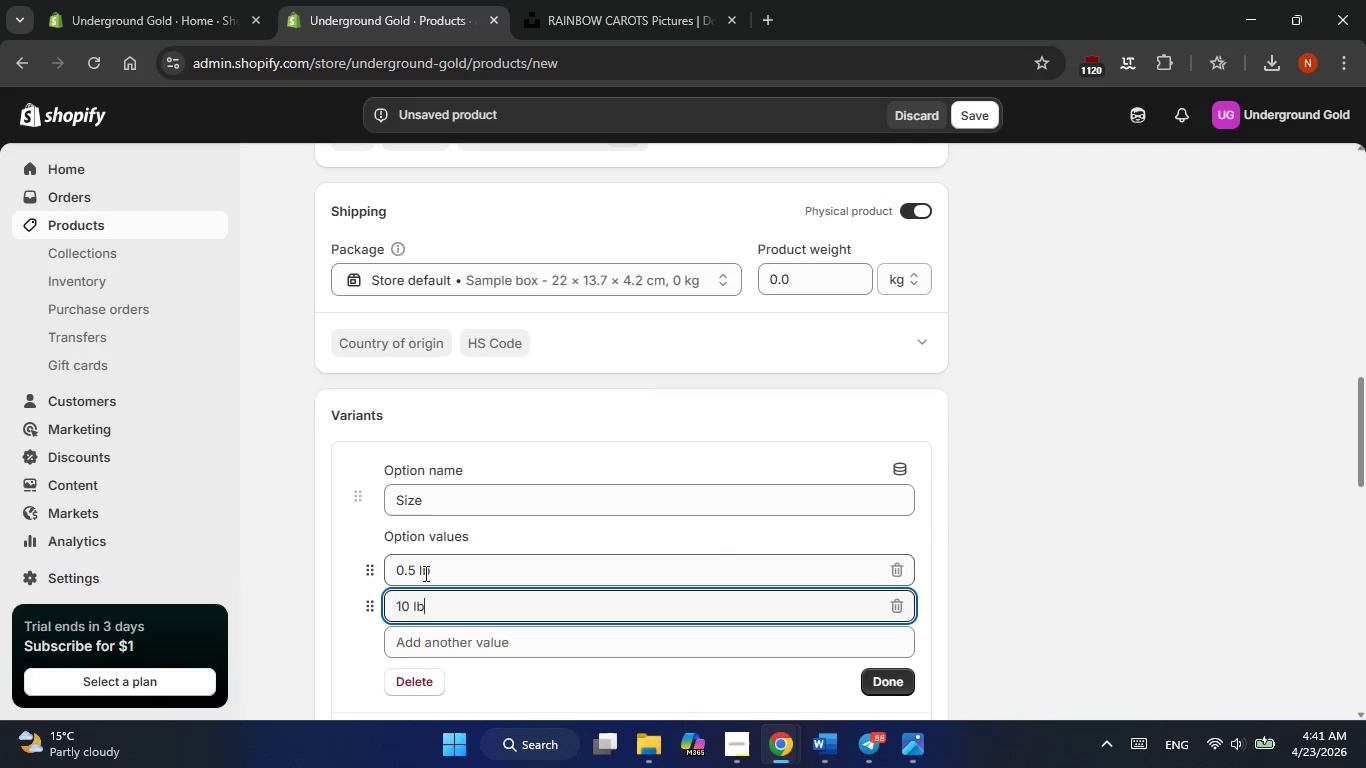 
key(Enter)
 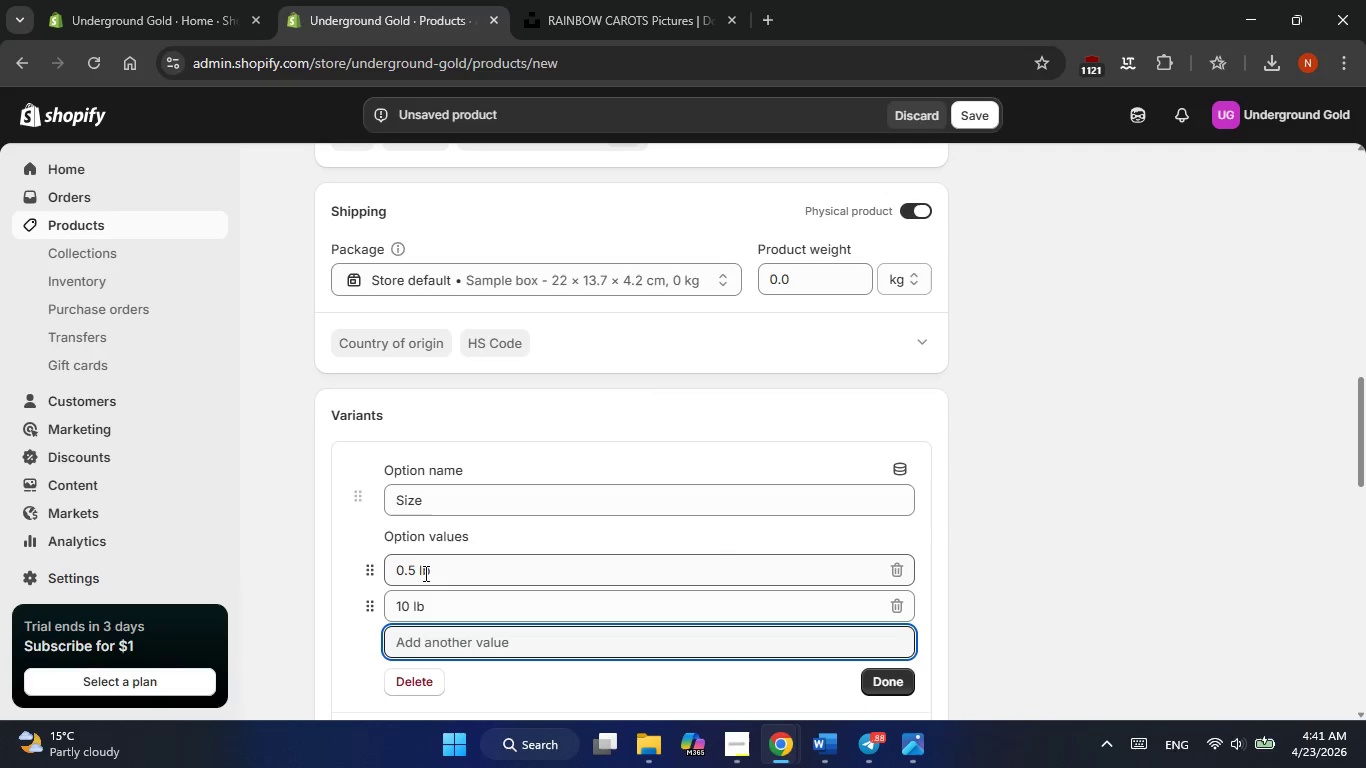 
type(50)
key(Backspace)
type( lb)
 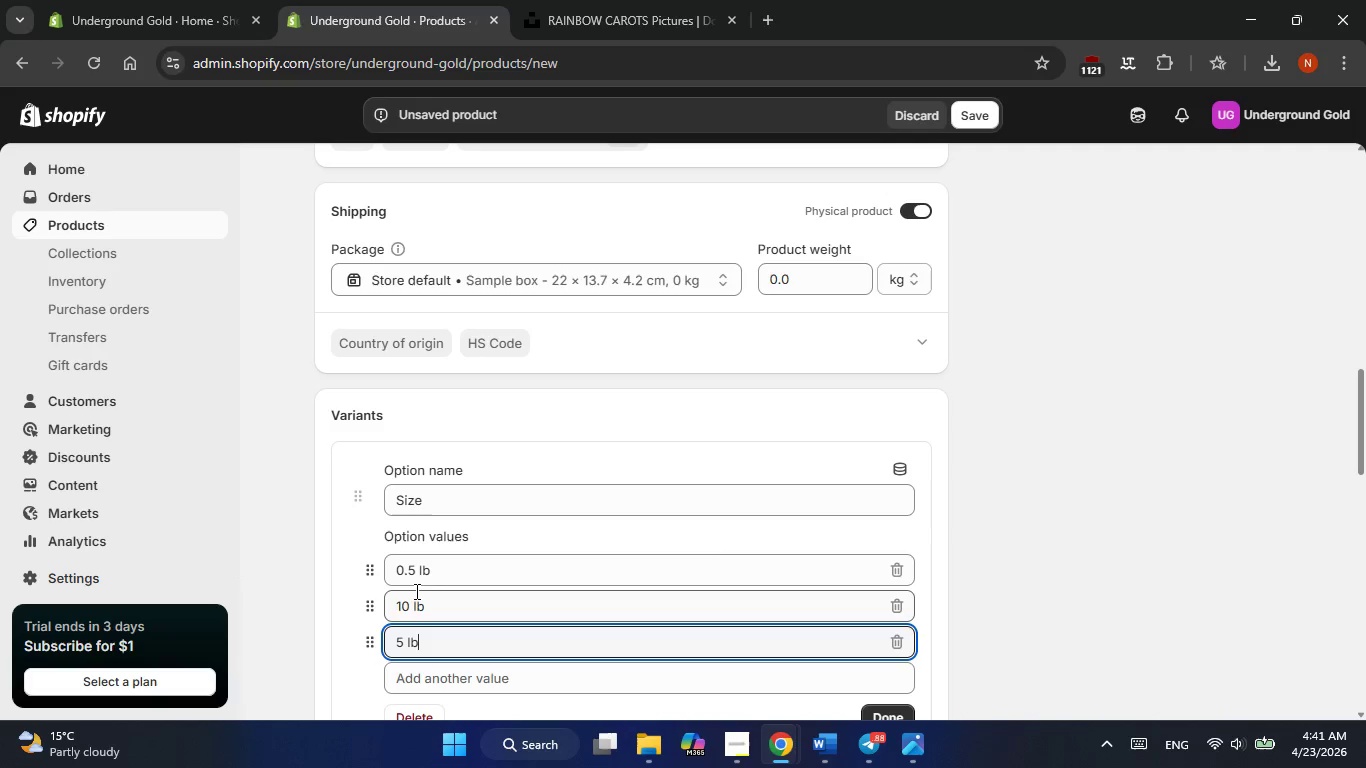 
left_click([414, 592])
 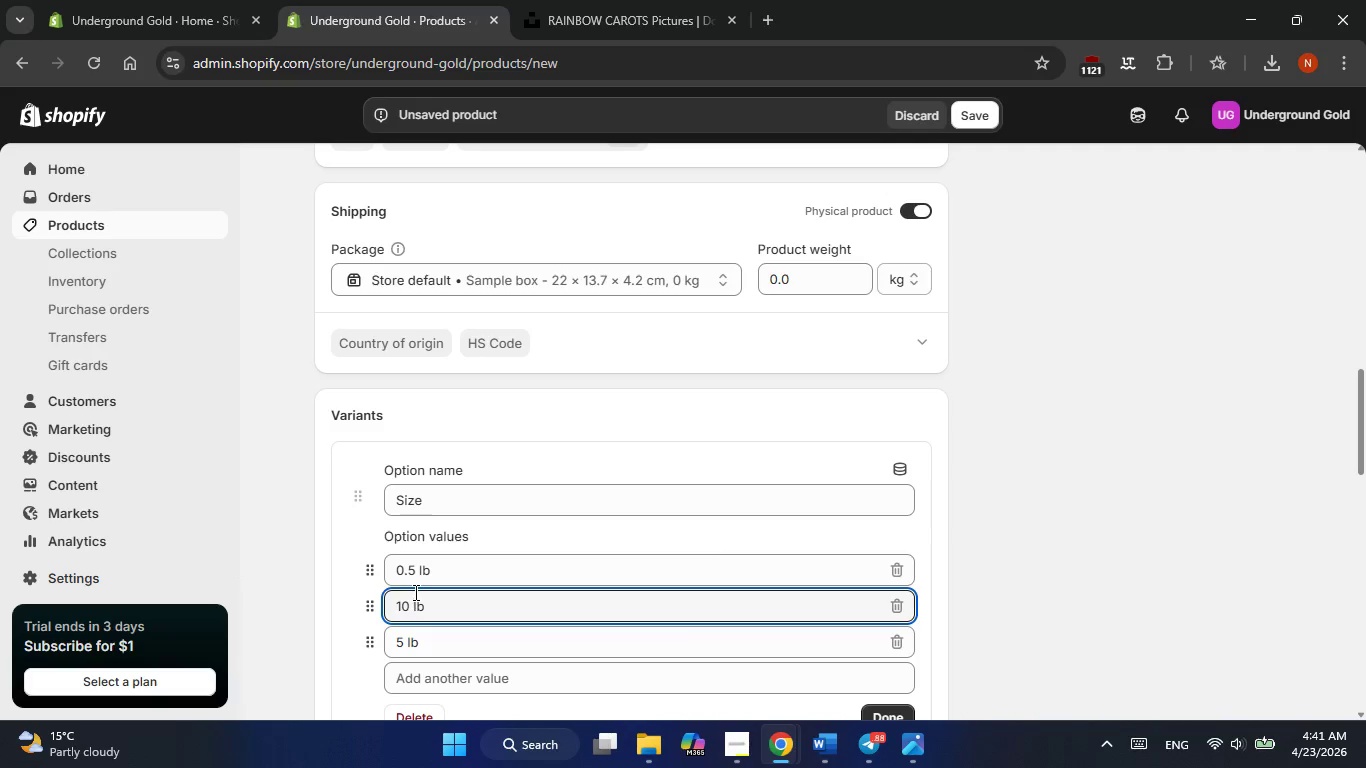 
key(ArrowLeft)
 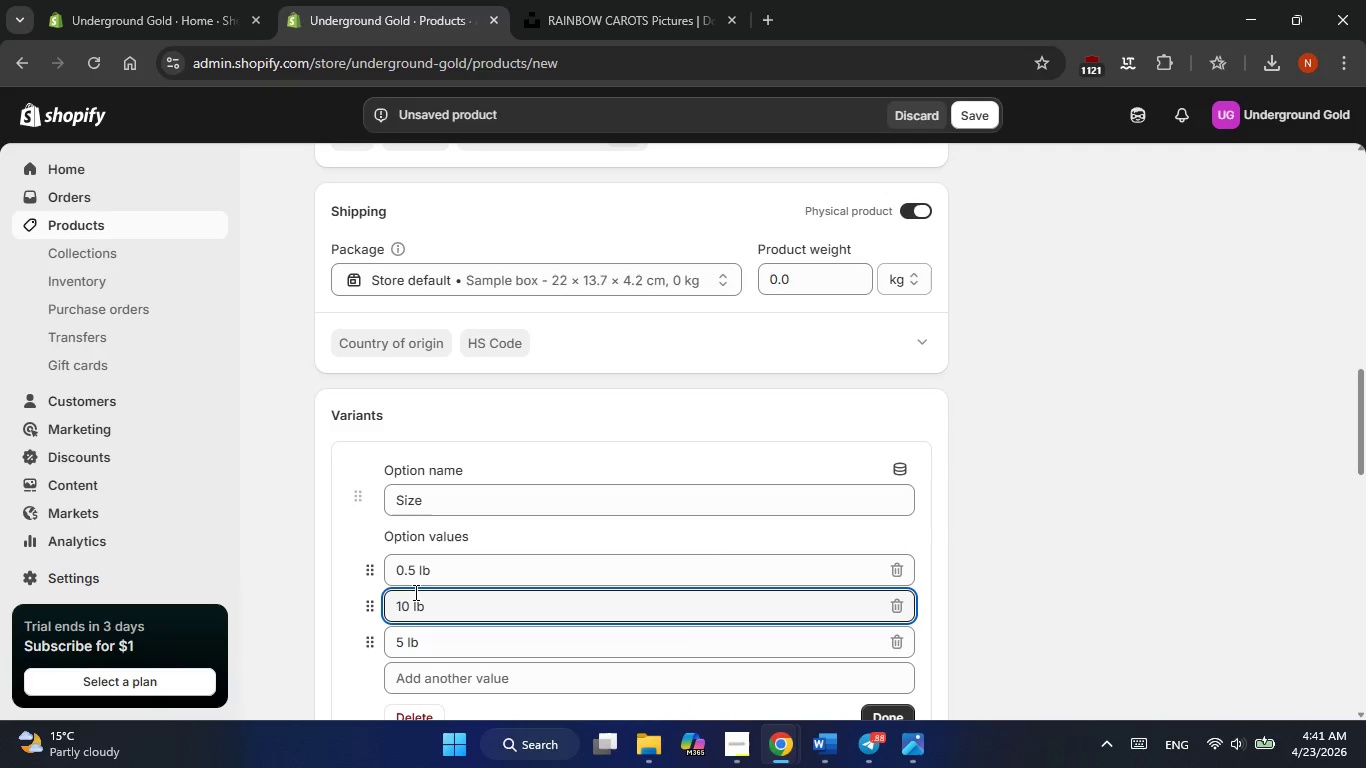 
key(Backspace)
 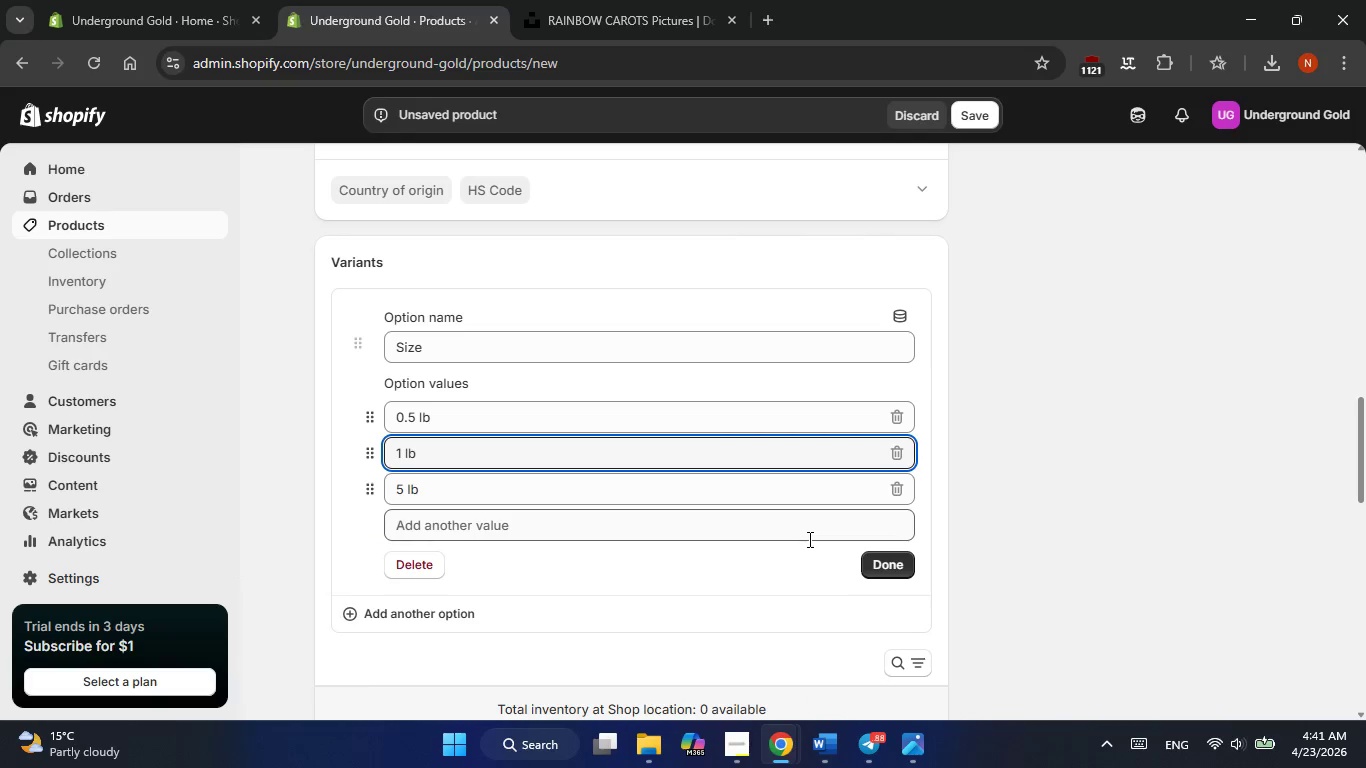 
left_click([892, 572])
 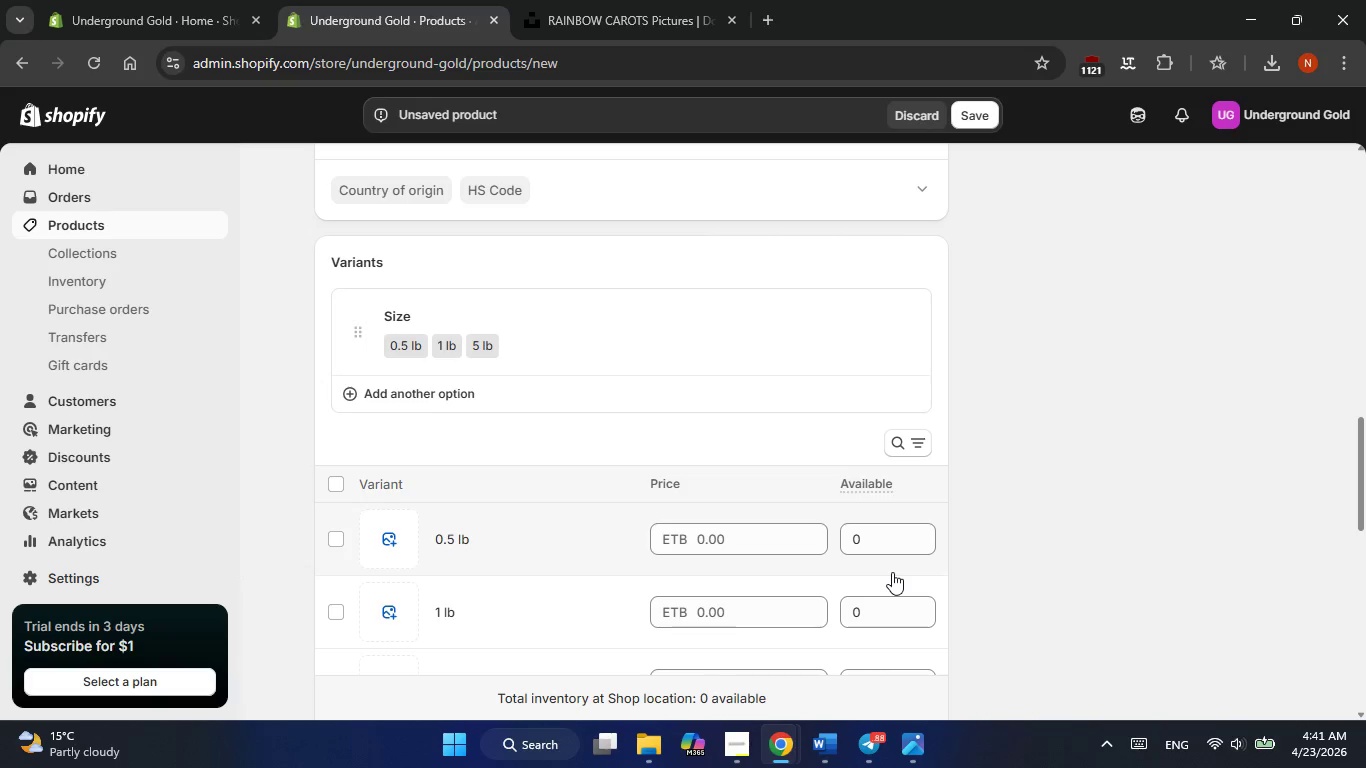 
wait(7.86)
 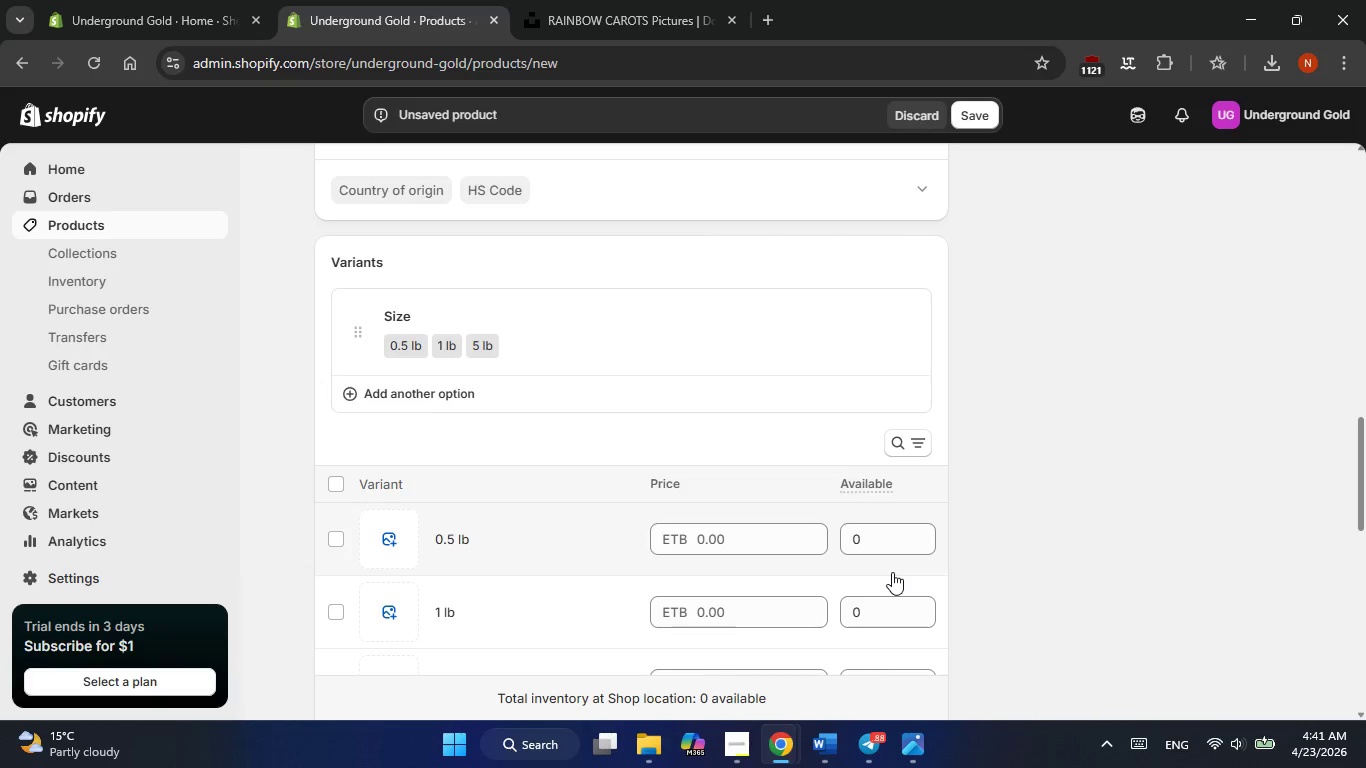 
left_click([892, 572])
 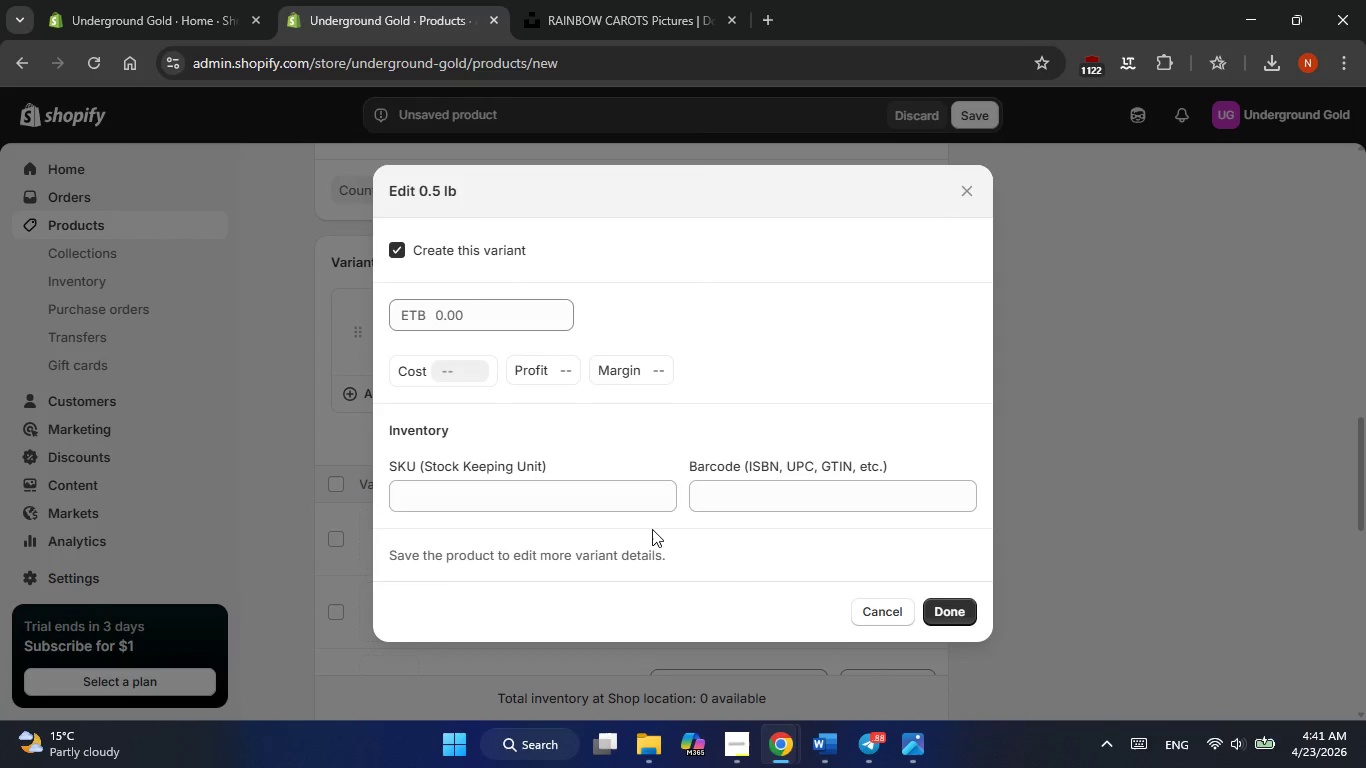 
left_click([614, 497])
 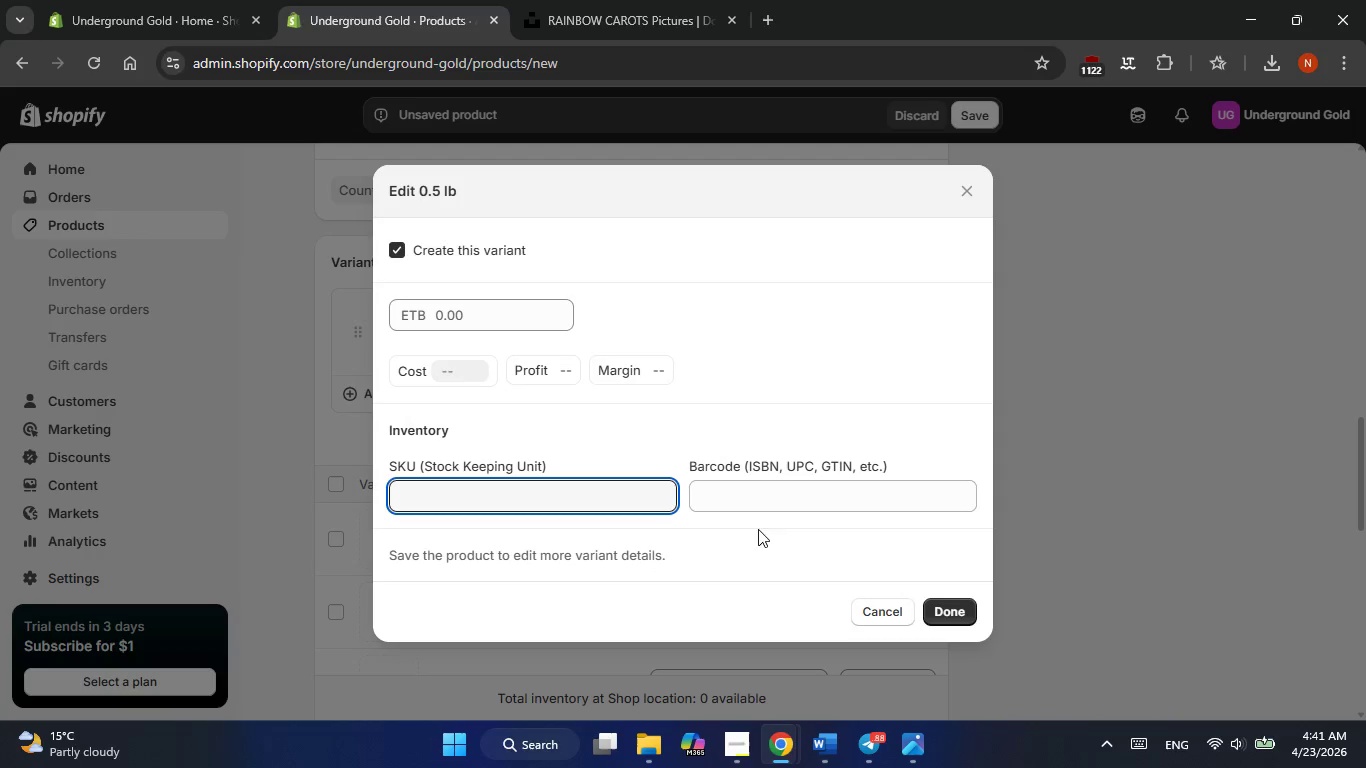 
left_click([1104, 518])
 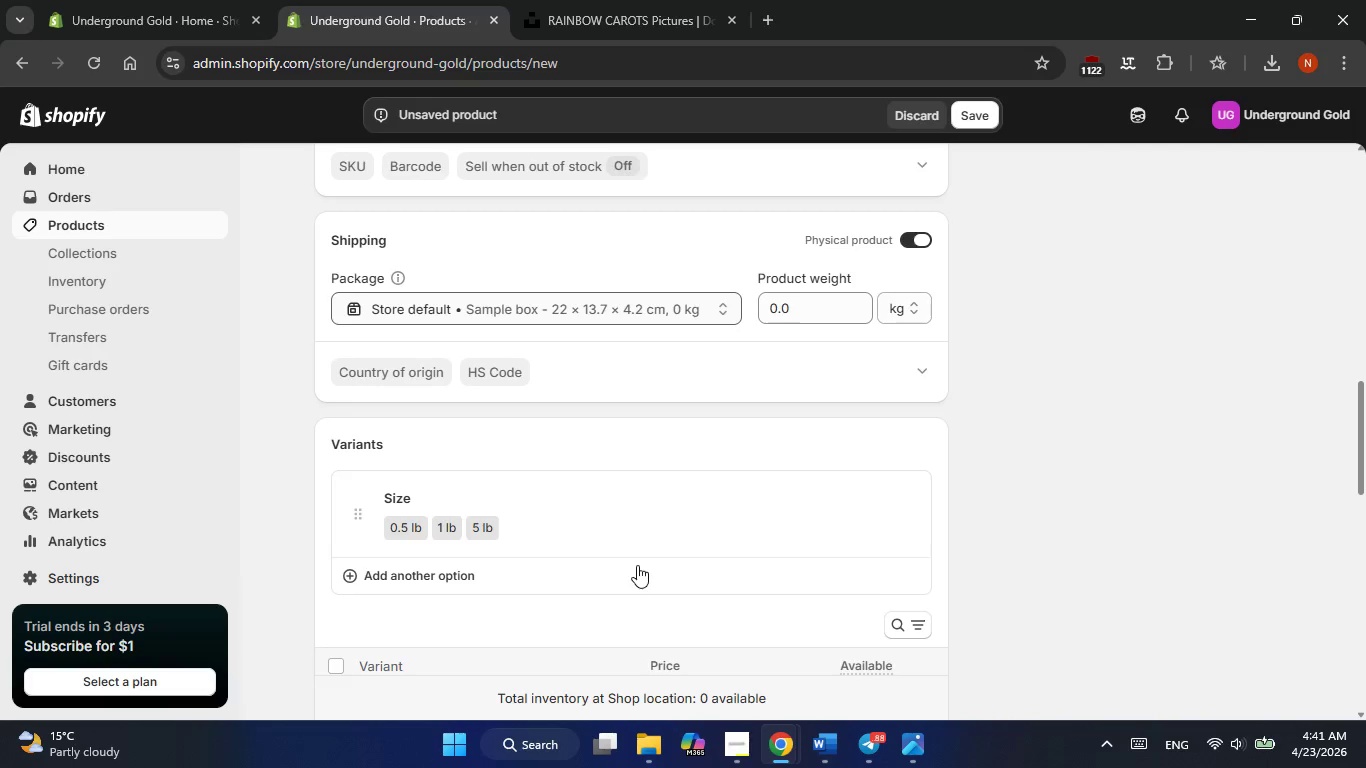 
wait(6.31)
 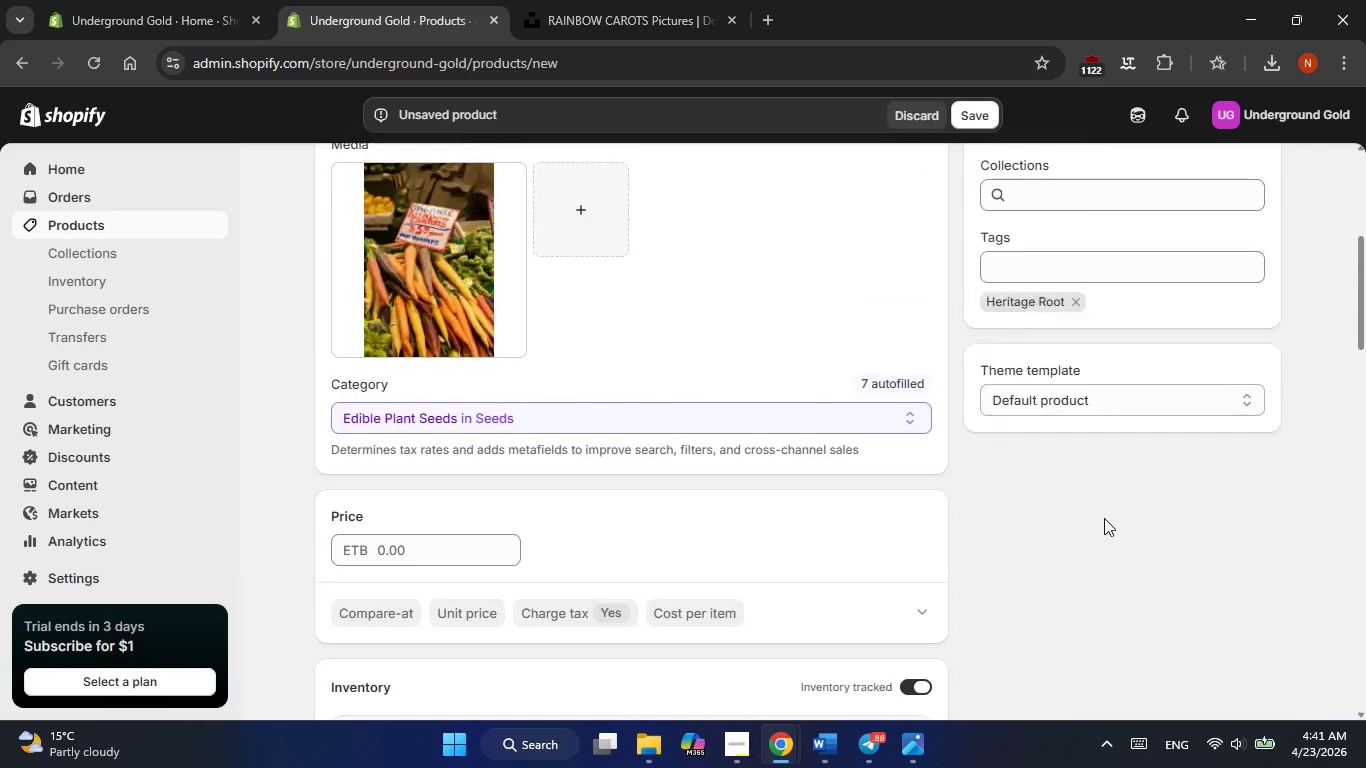 
left_click([499, 395])
 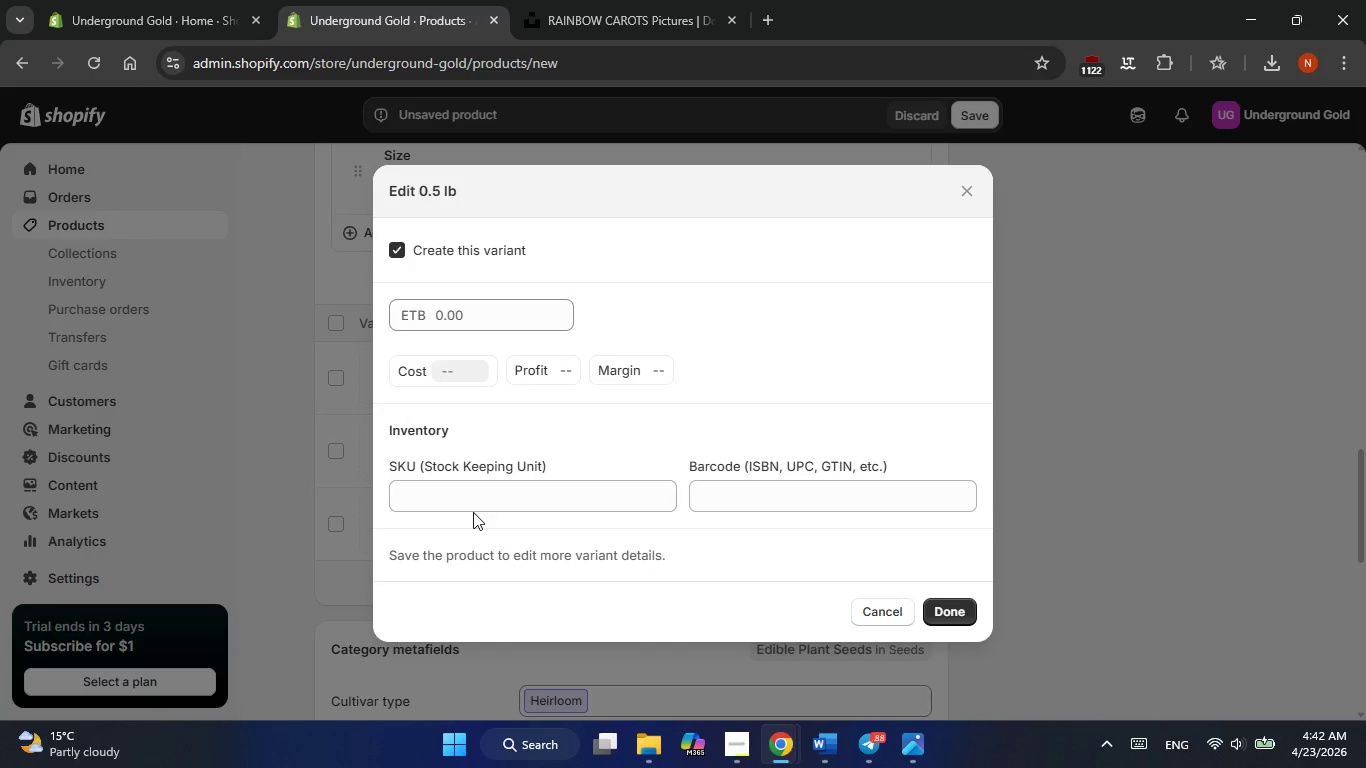 
wait(6.47)
 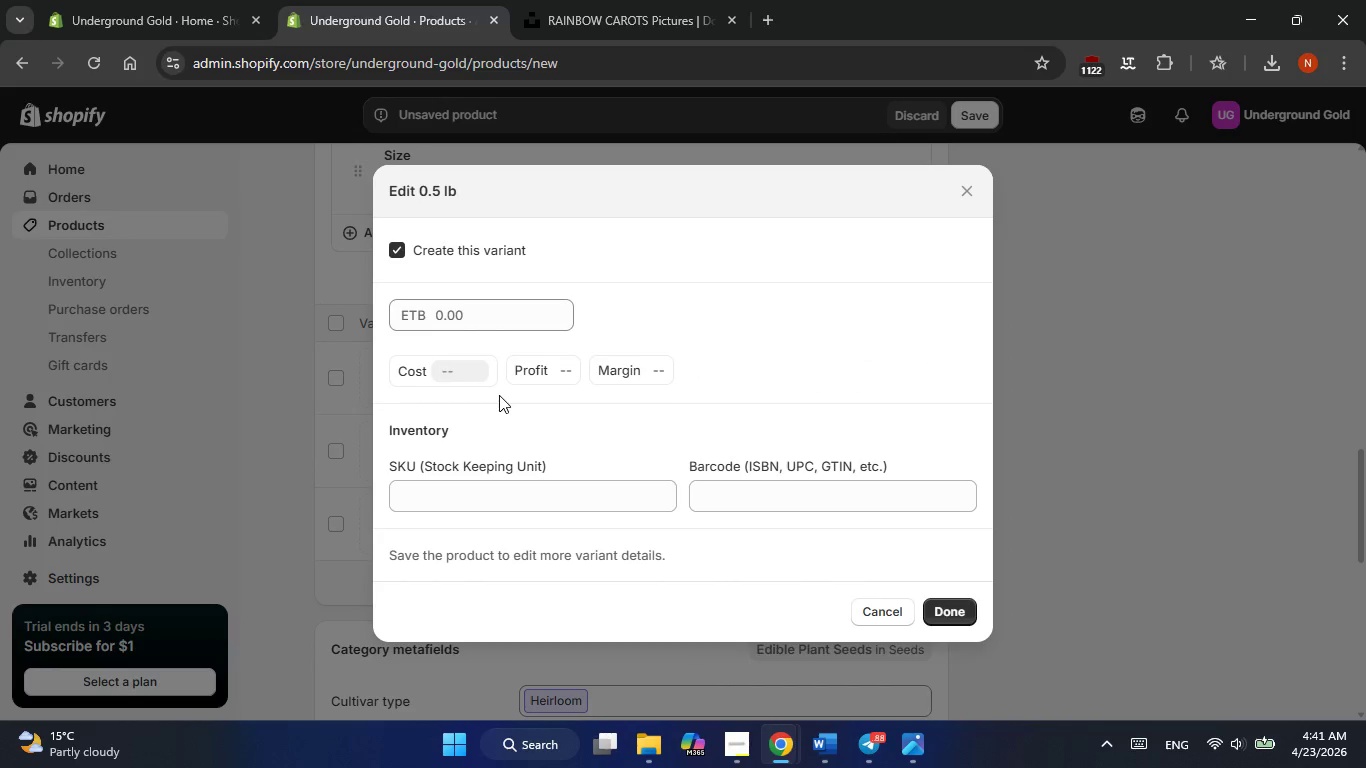 
left_click([557, 499])
 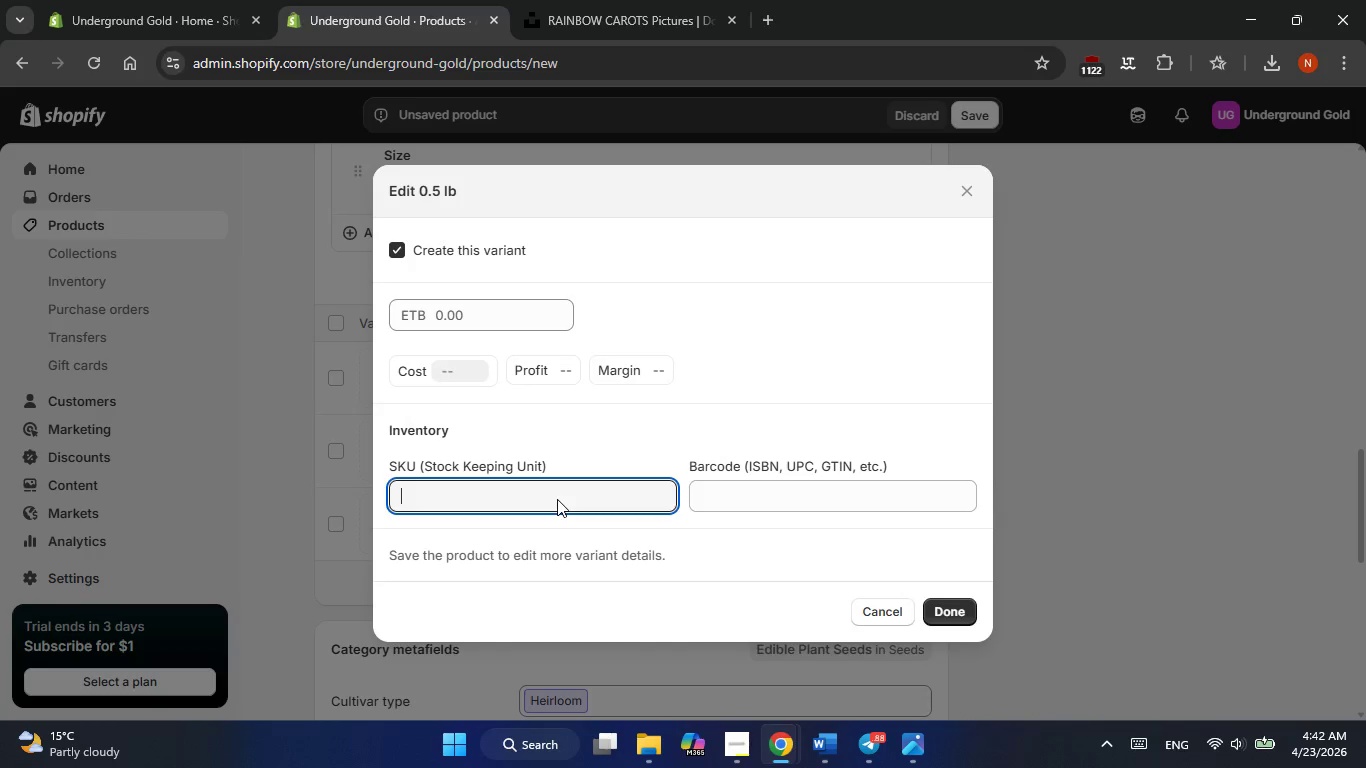 
type(RA-05)
 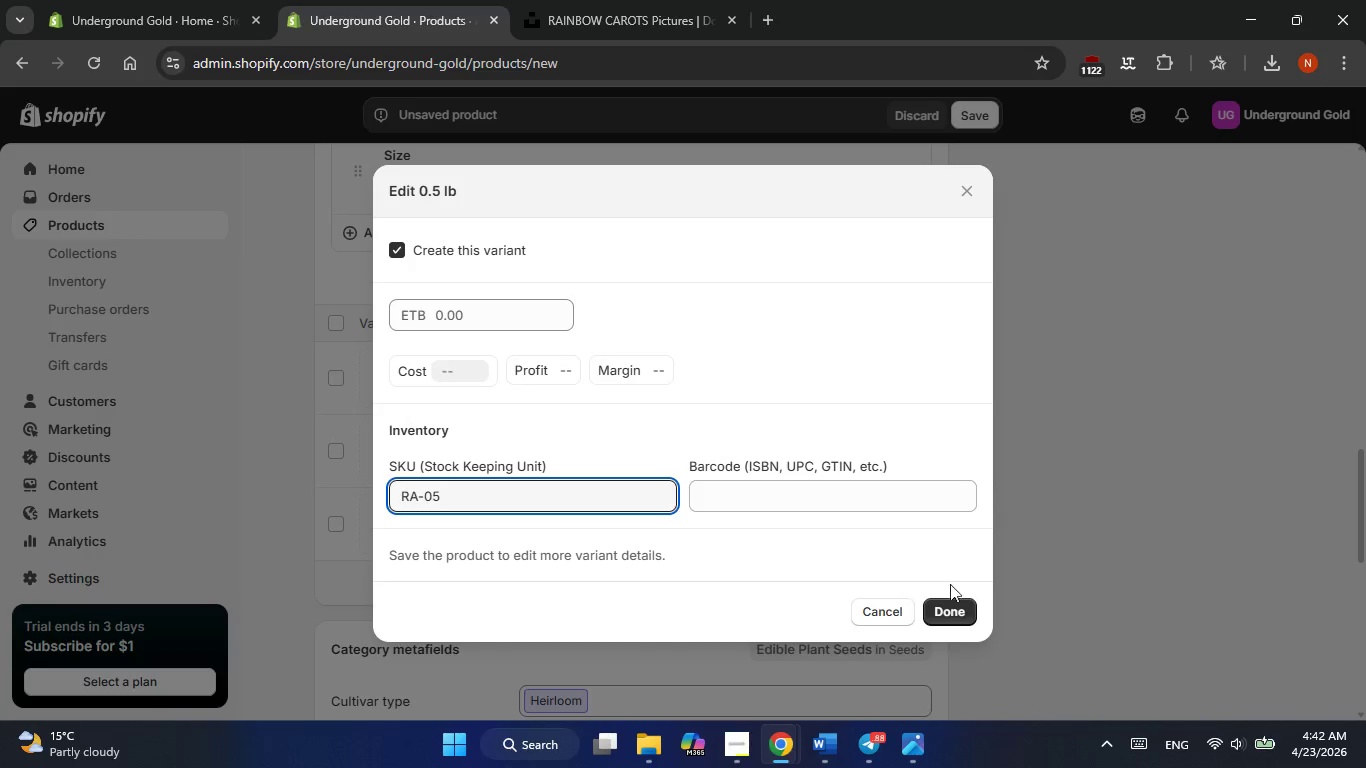 
left_click([954, 610])
 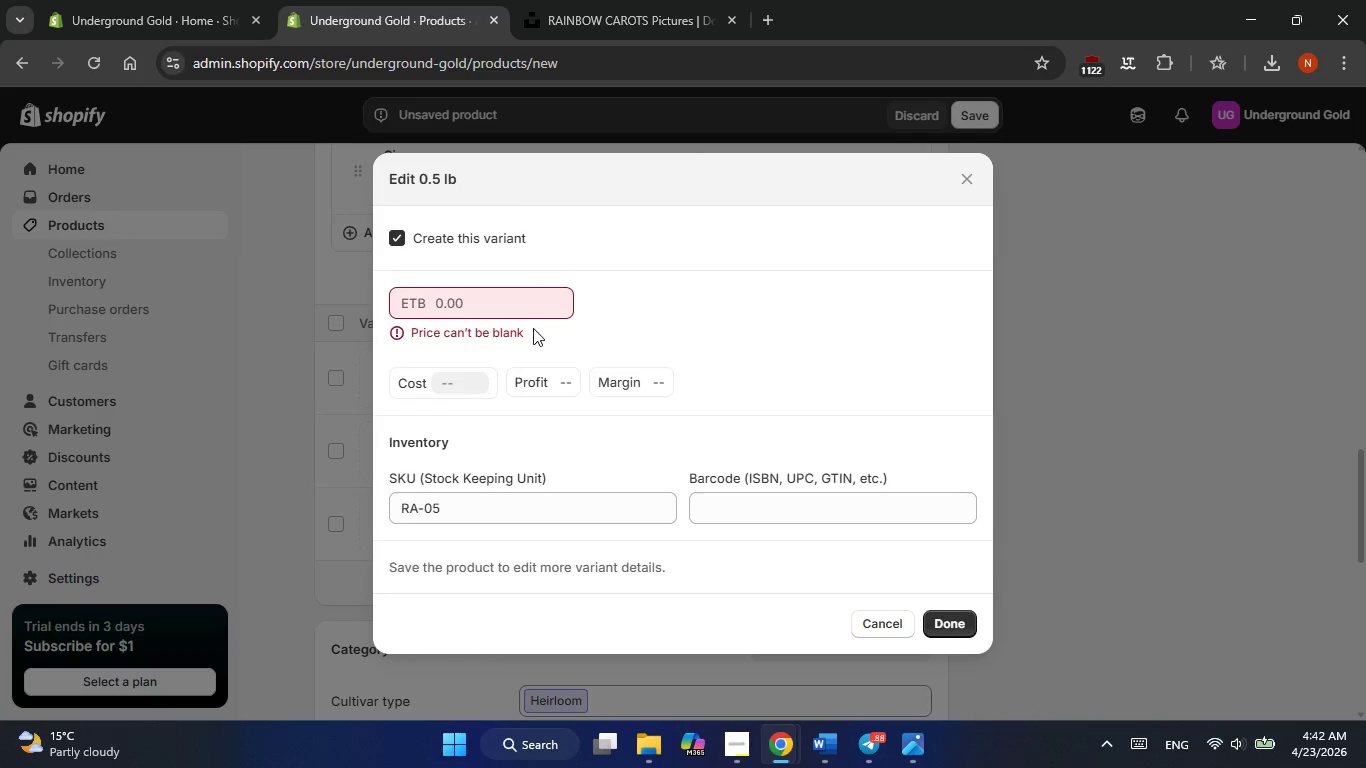 
left_click([511, 298])
 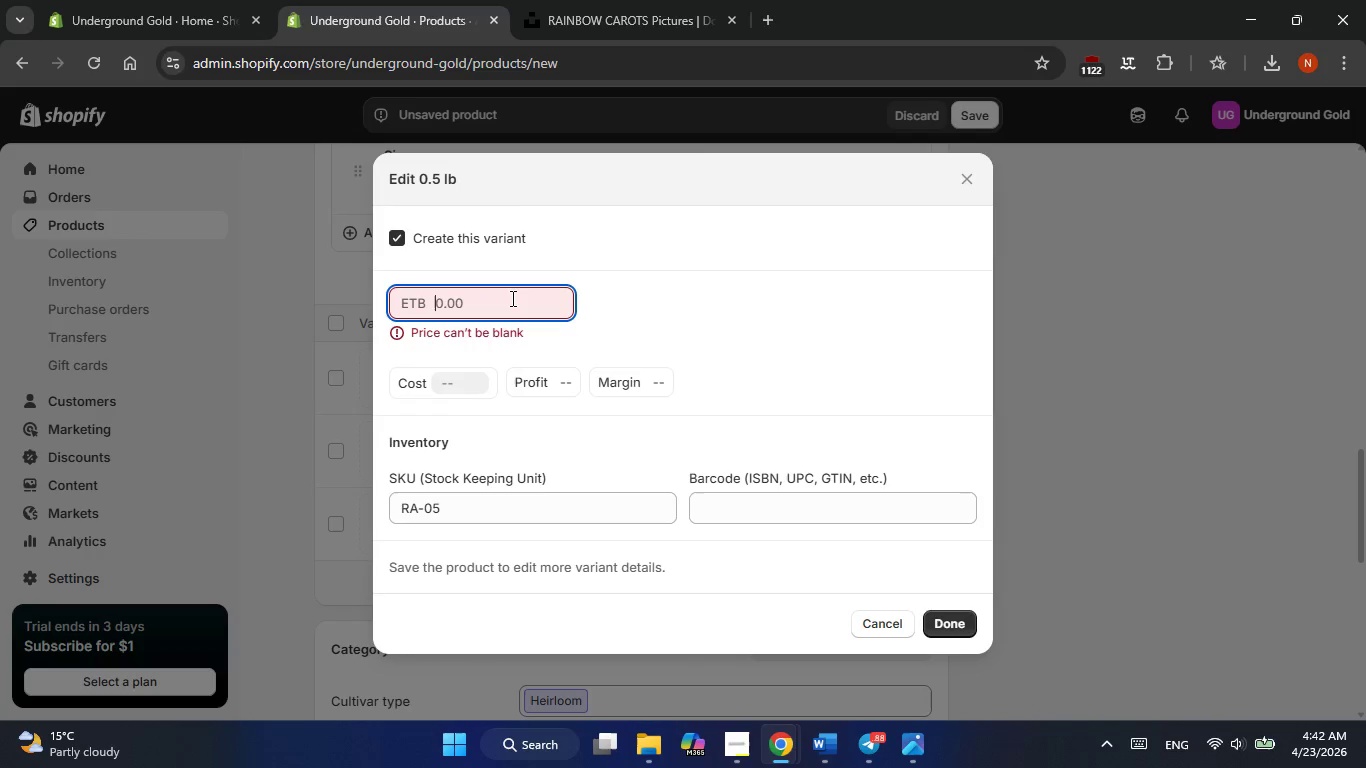 
key(Numpad9)
 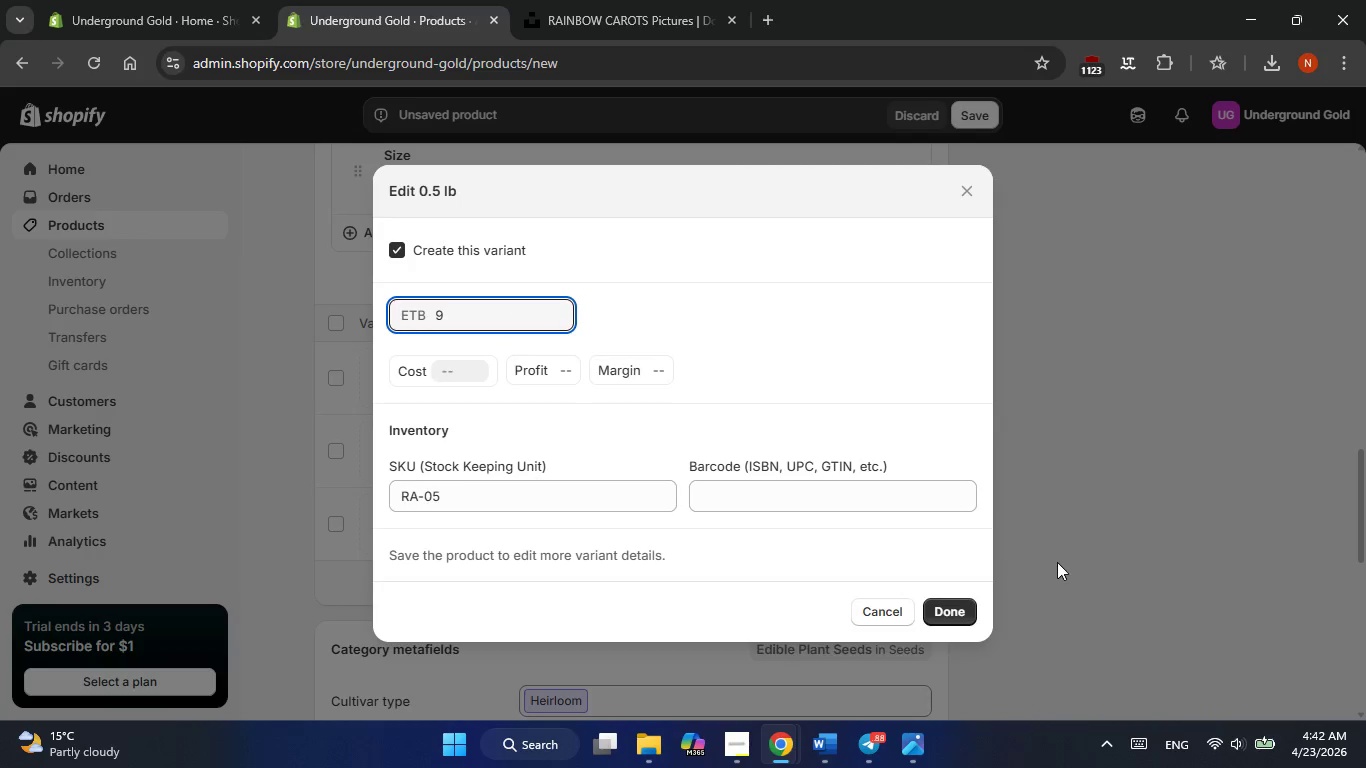 
left_click([1057, 562])
 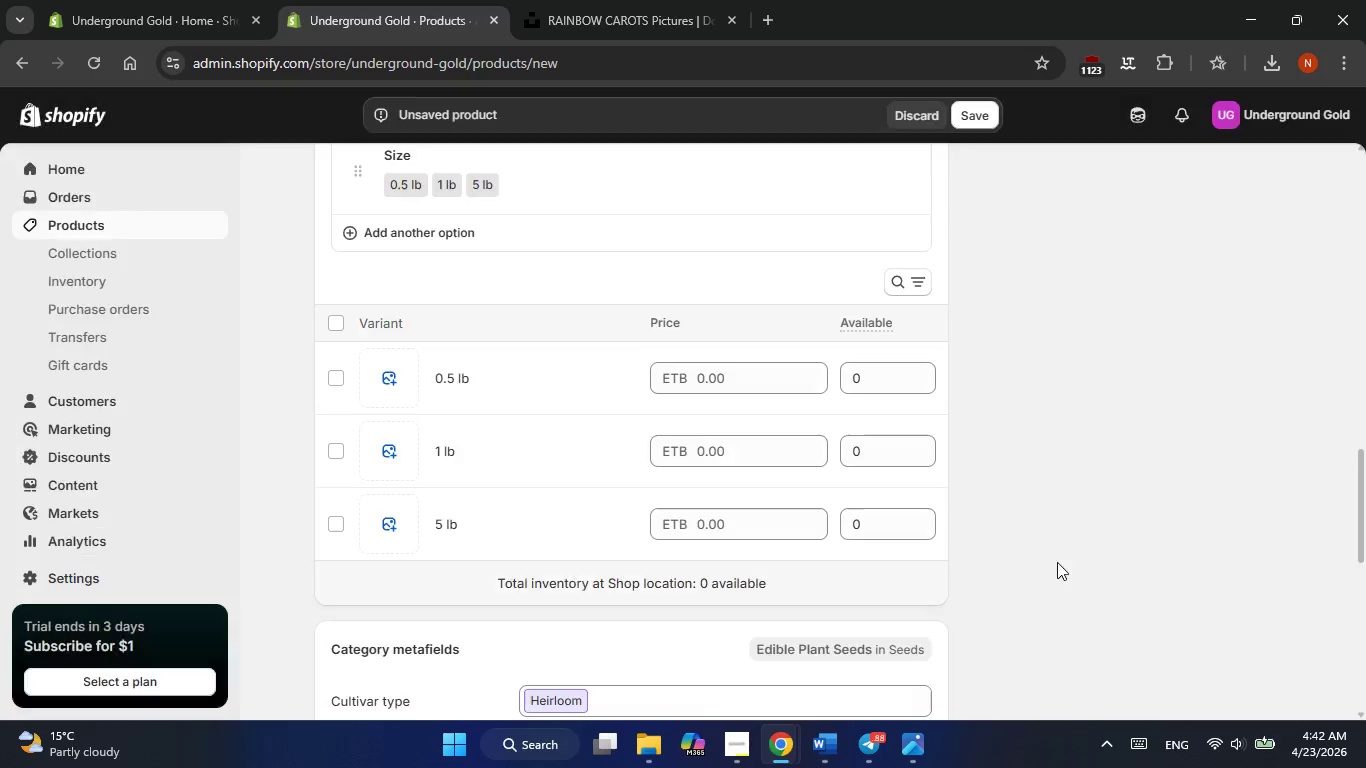 
key(Alt+AltLeft)
 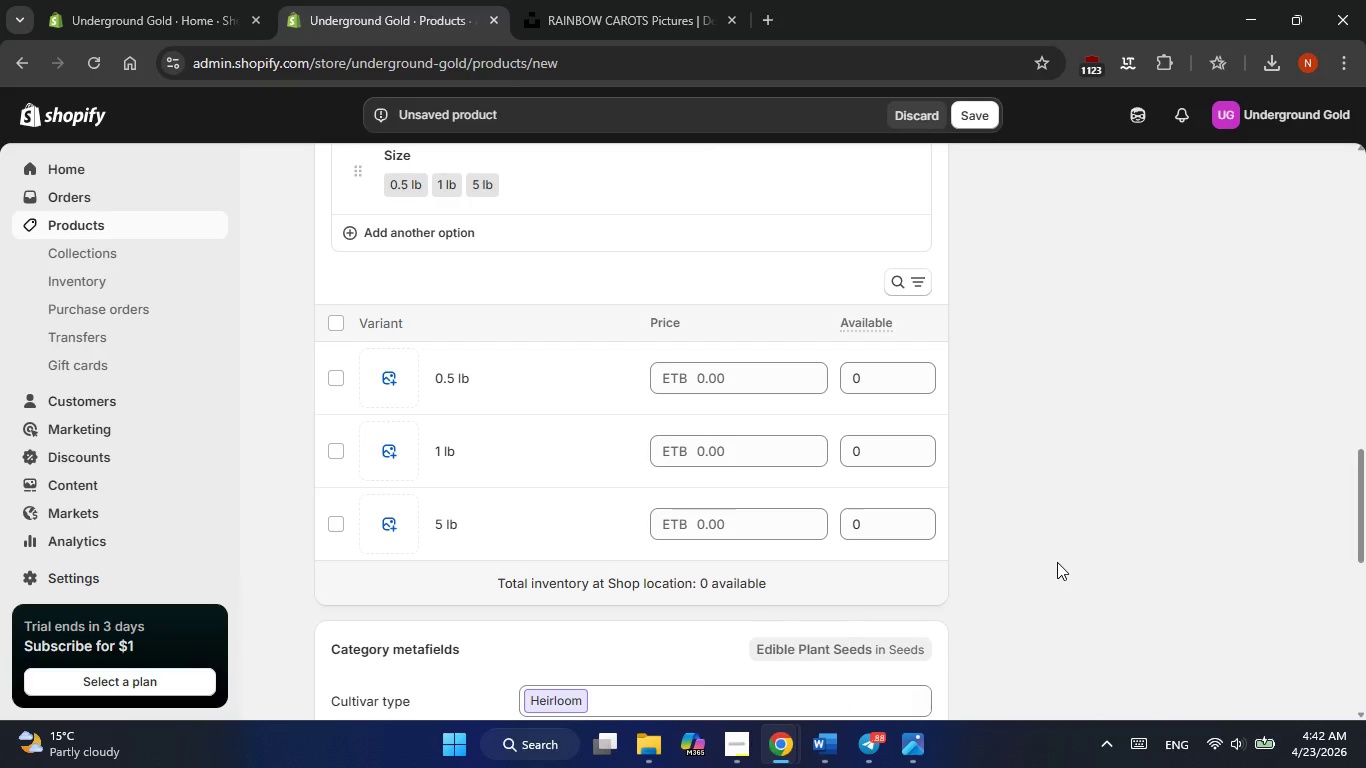 
key(Alt+Tab)
 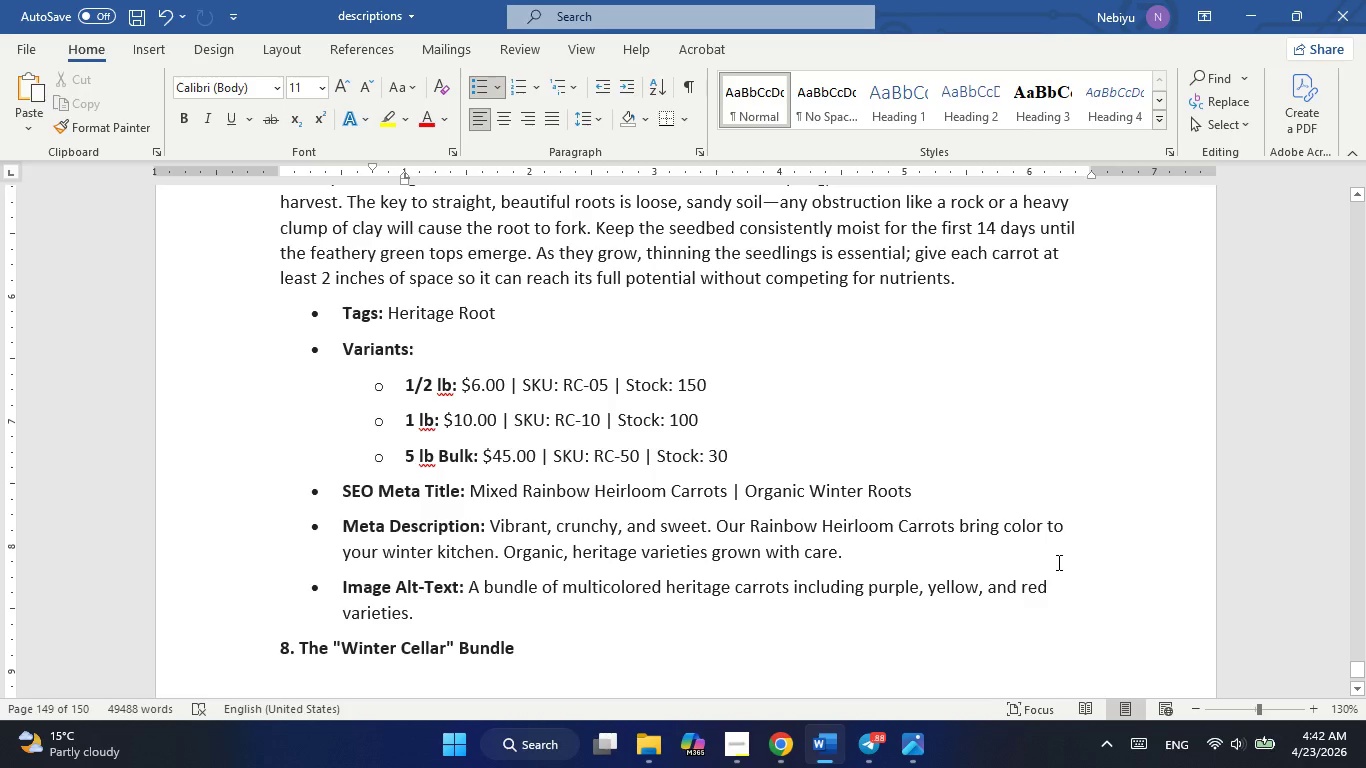 
key(Alt+AltLeft)
 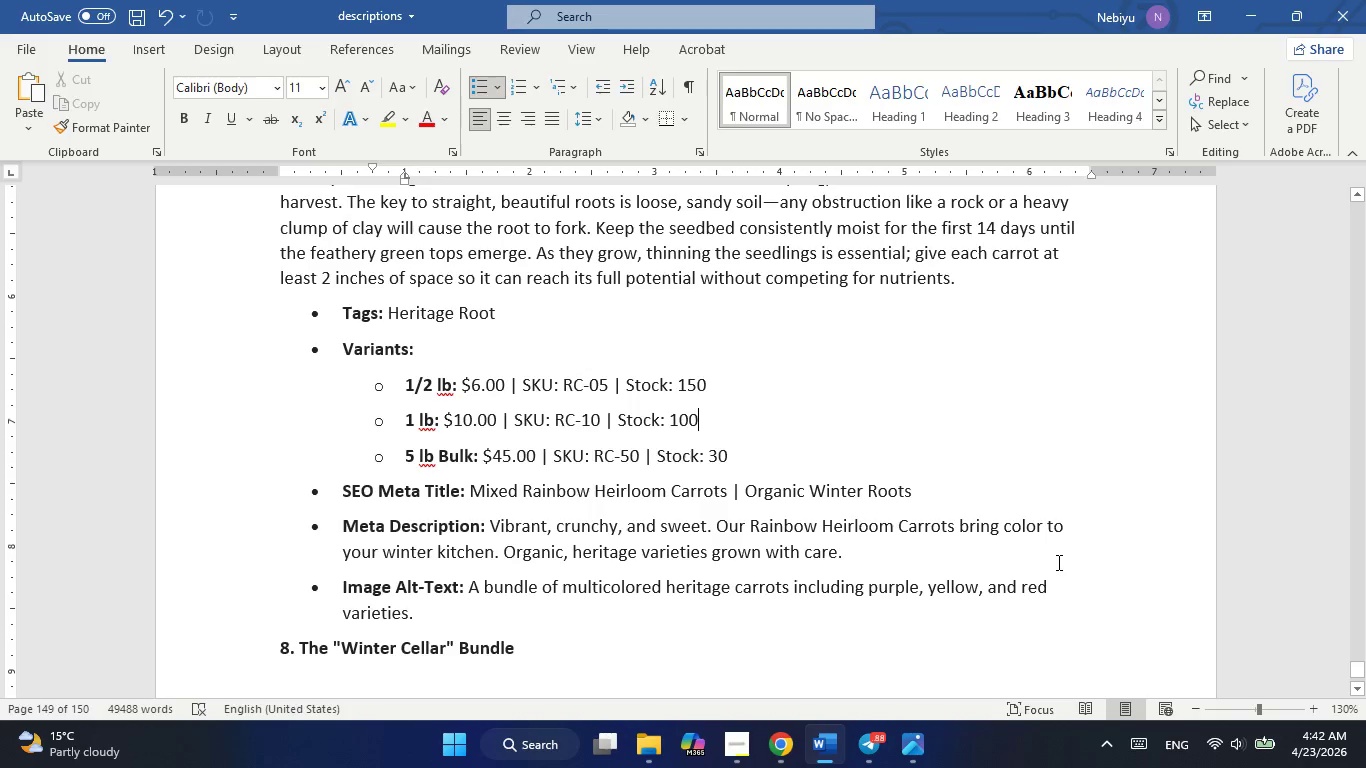 
key(Alt+Tab)
 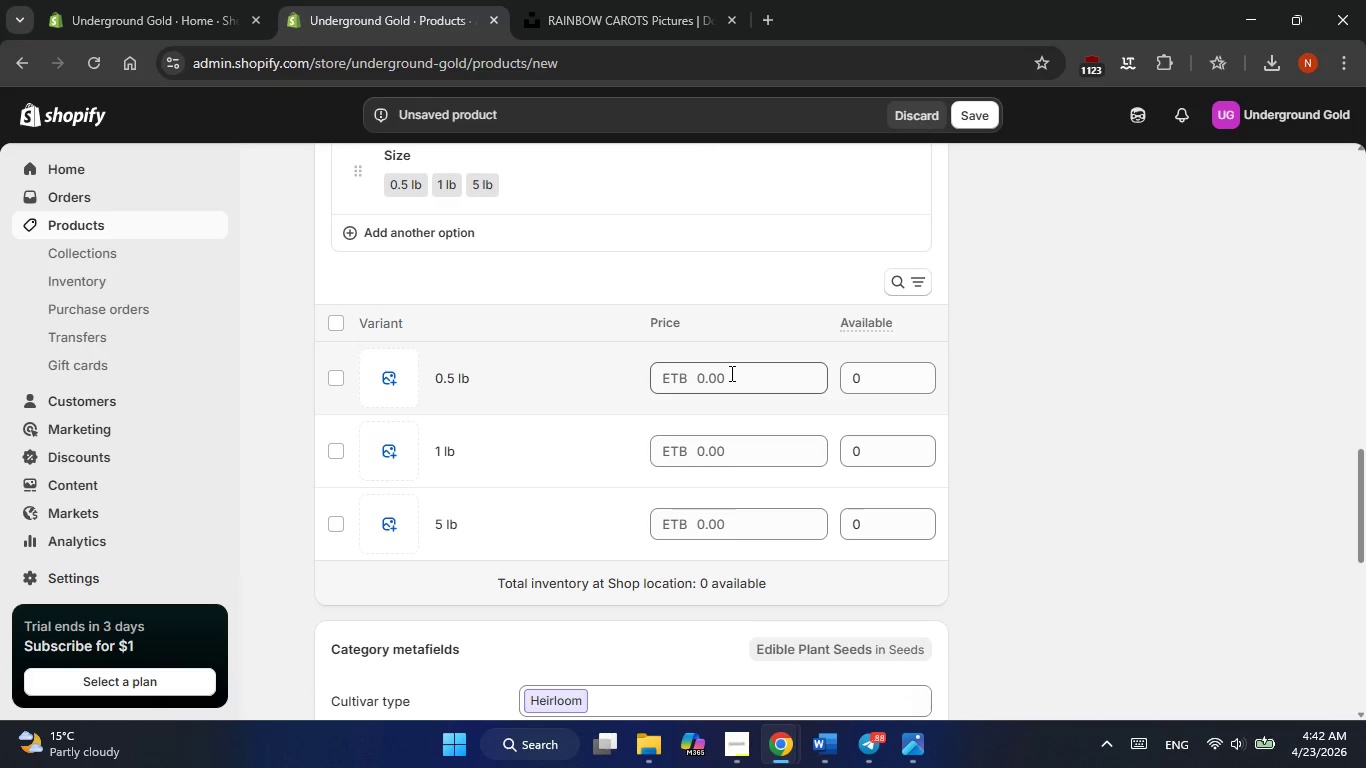 
double_click([730, 373])
 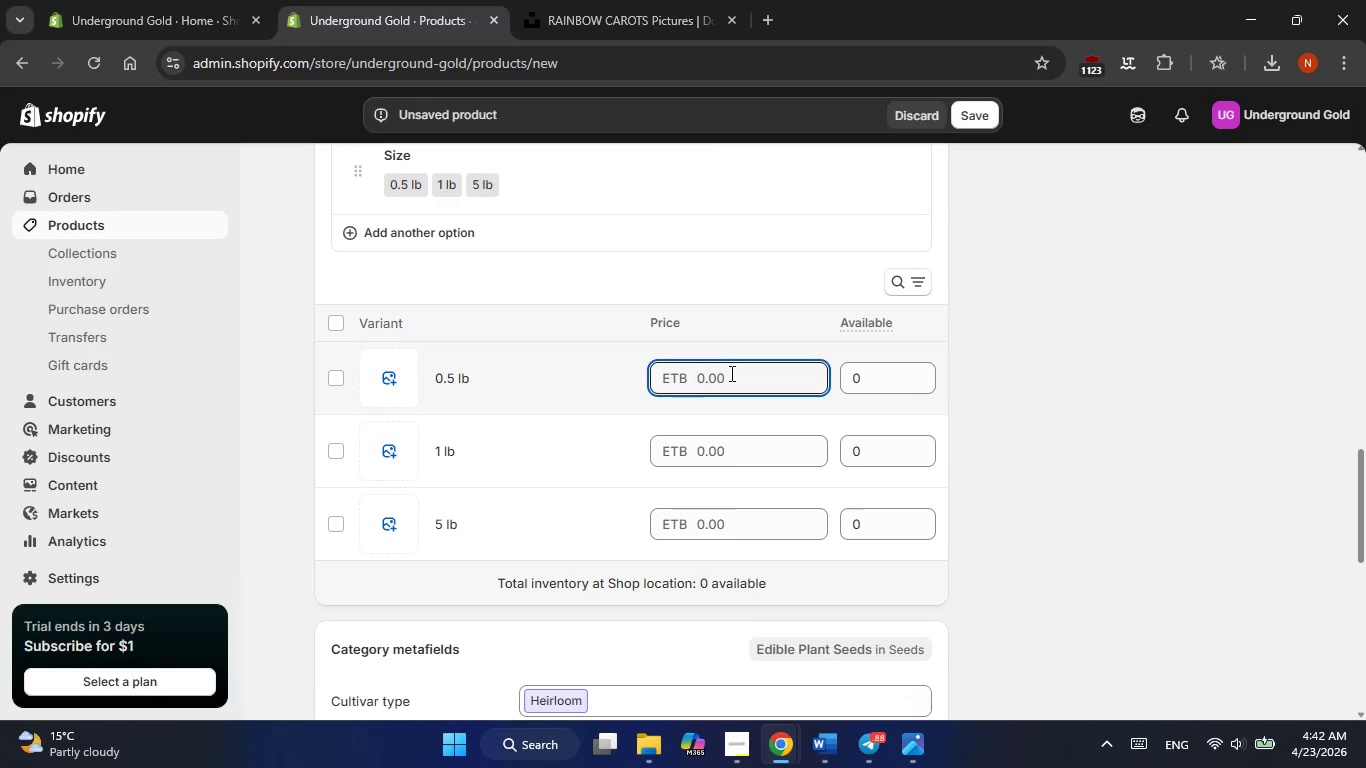 
key(Numpad6)
 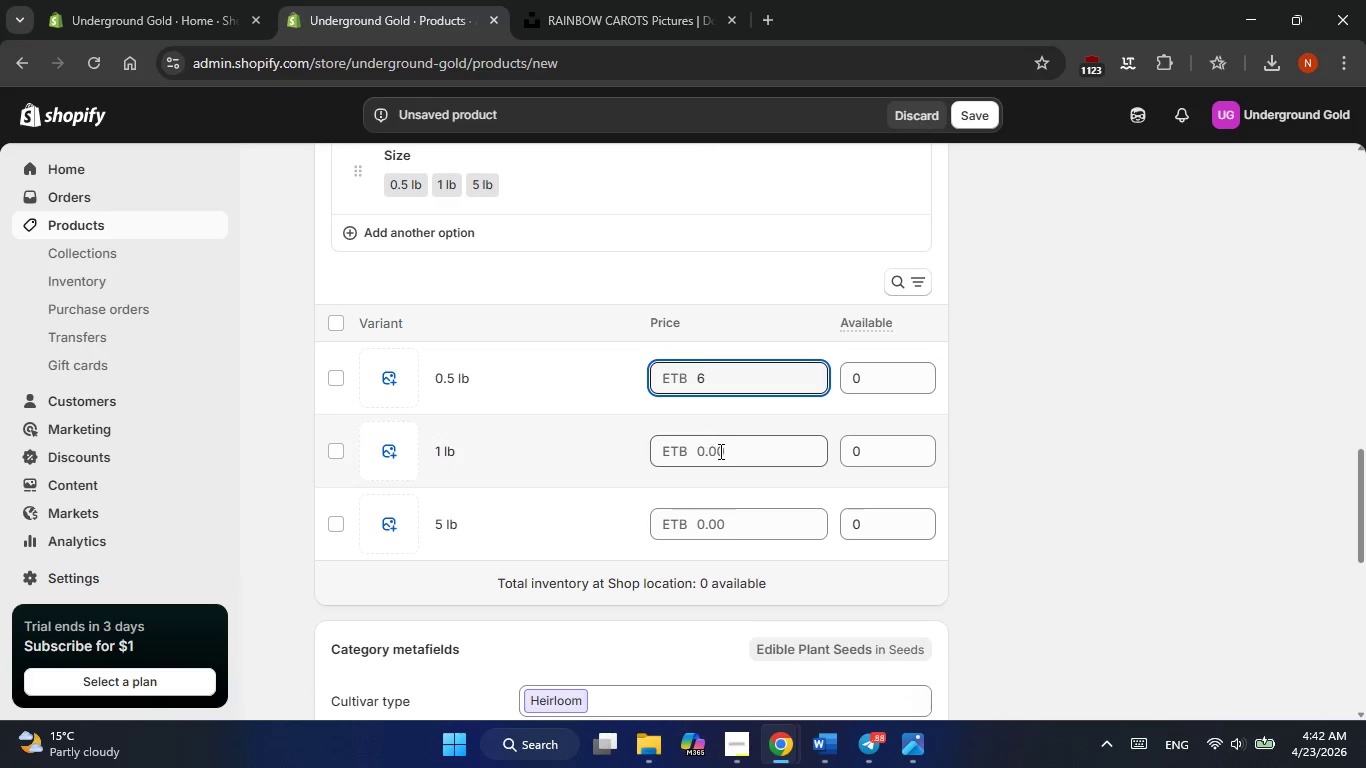 
double_click([719, 451])
 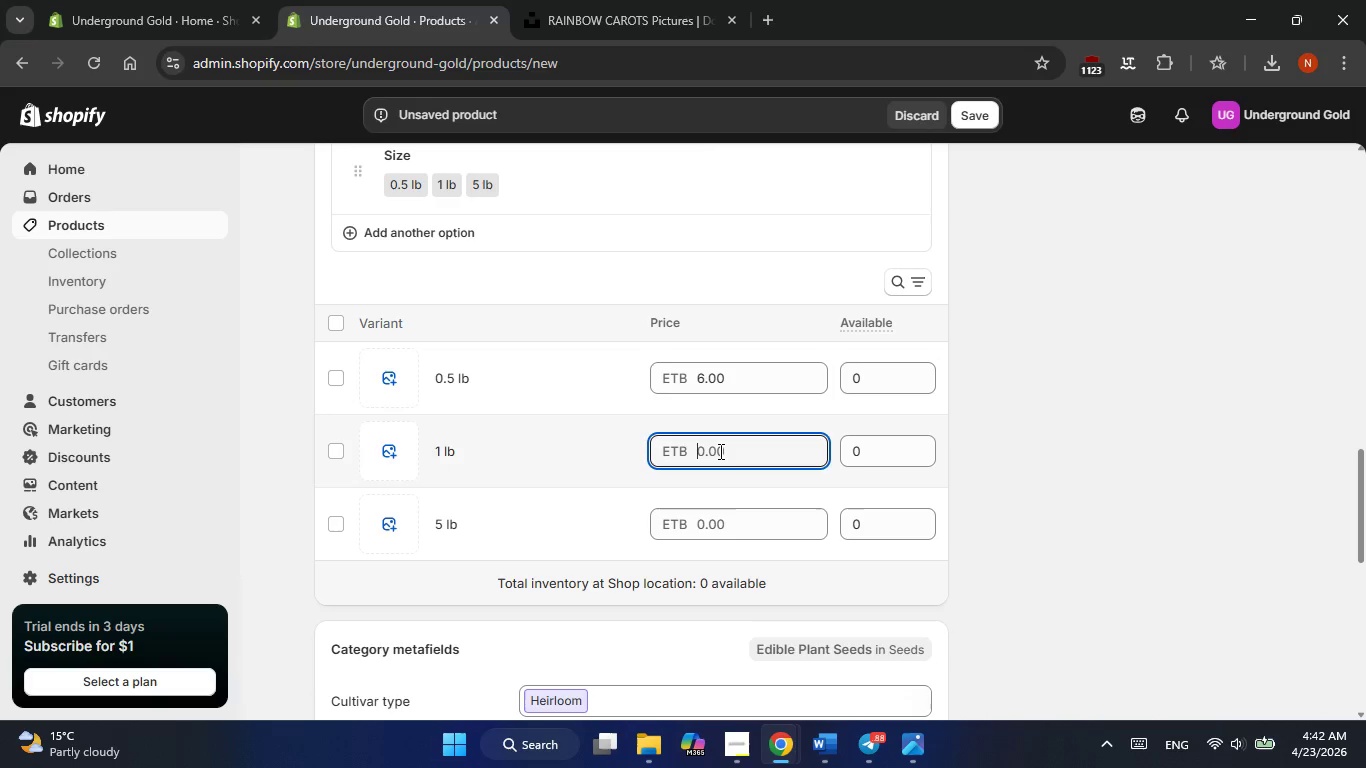 
key(Numpad1)
 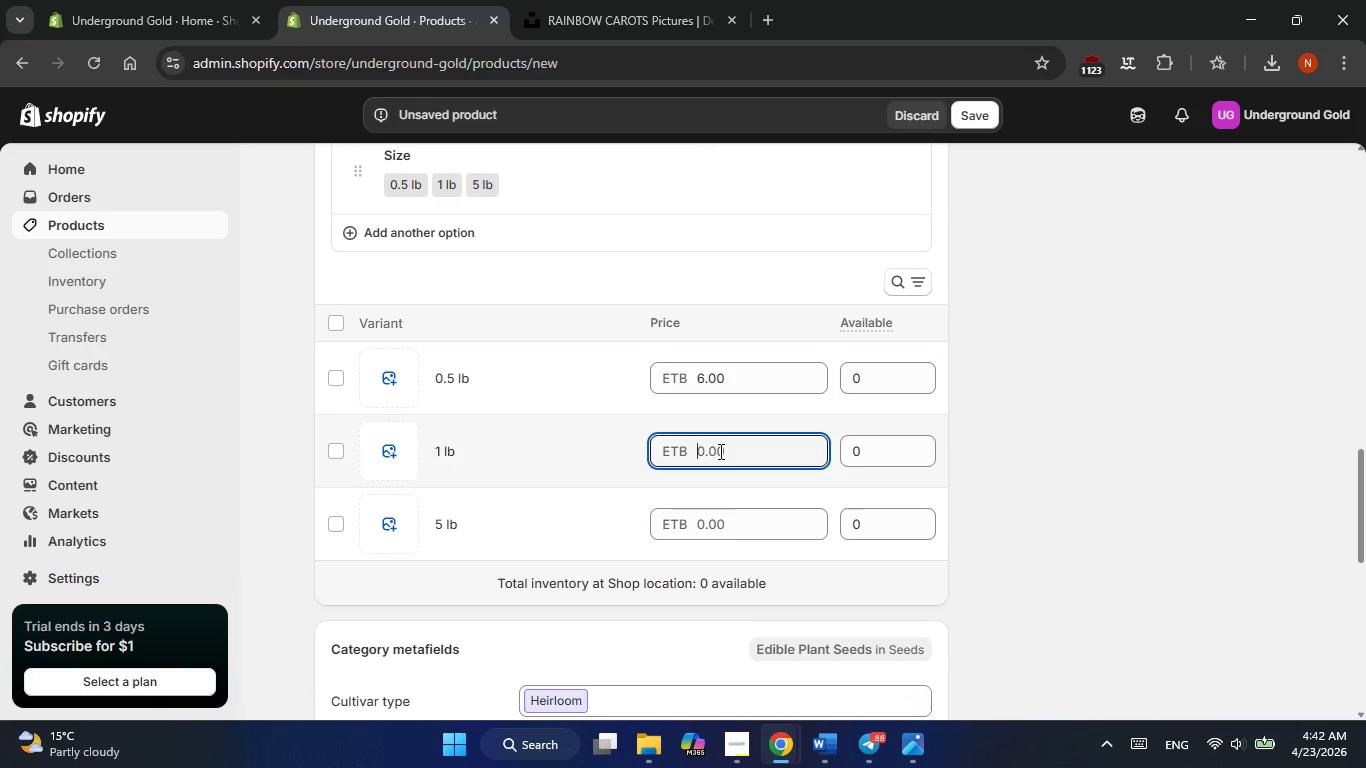 
key(Numpad0)
 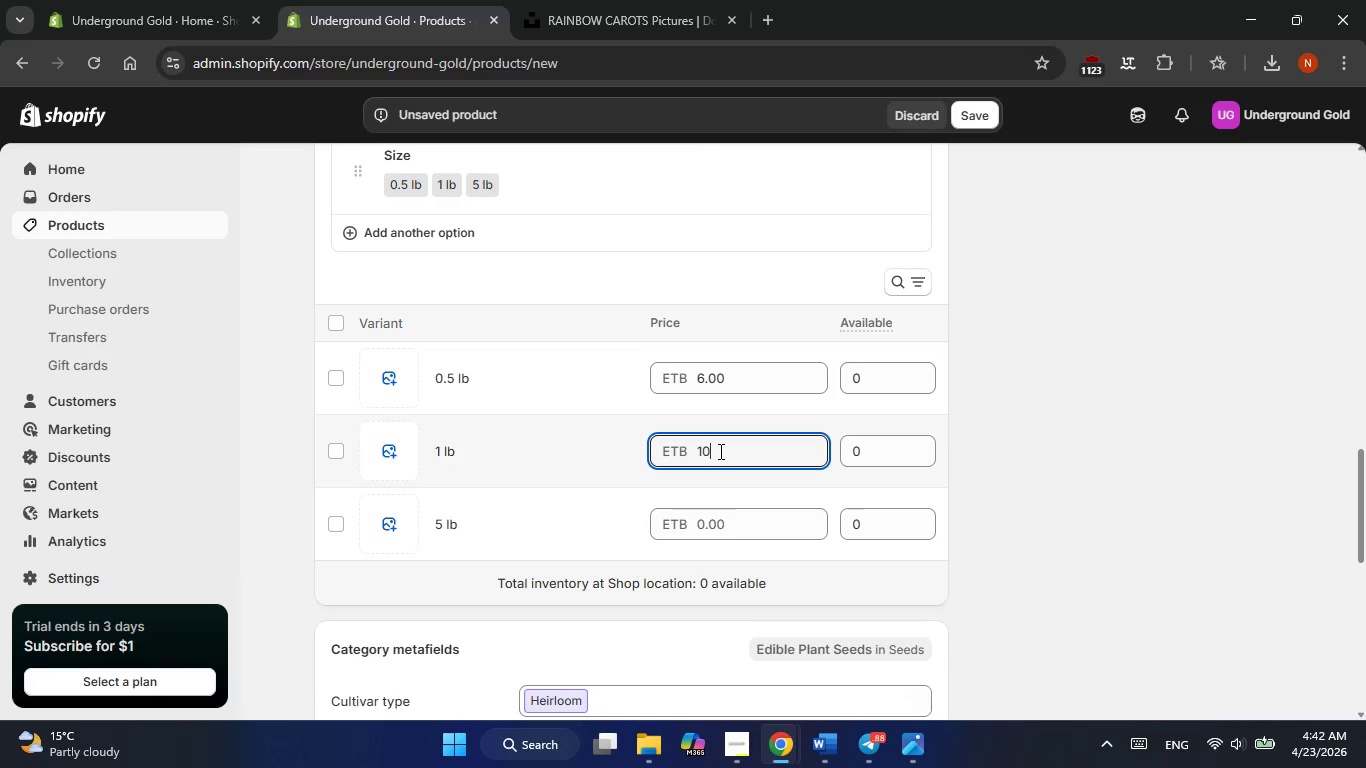 
key(Alt+AltLeft)
 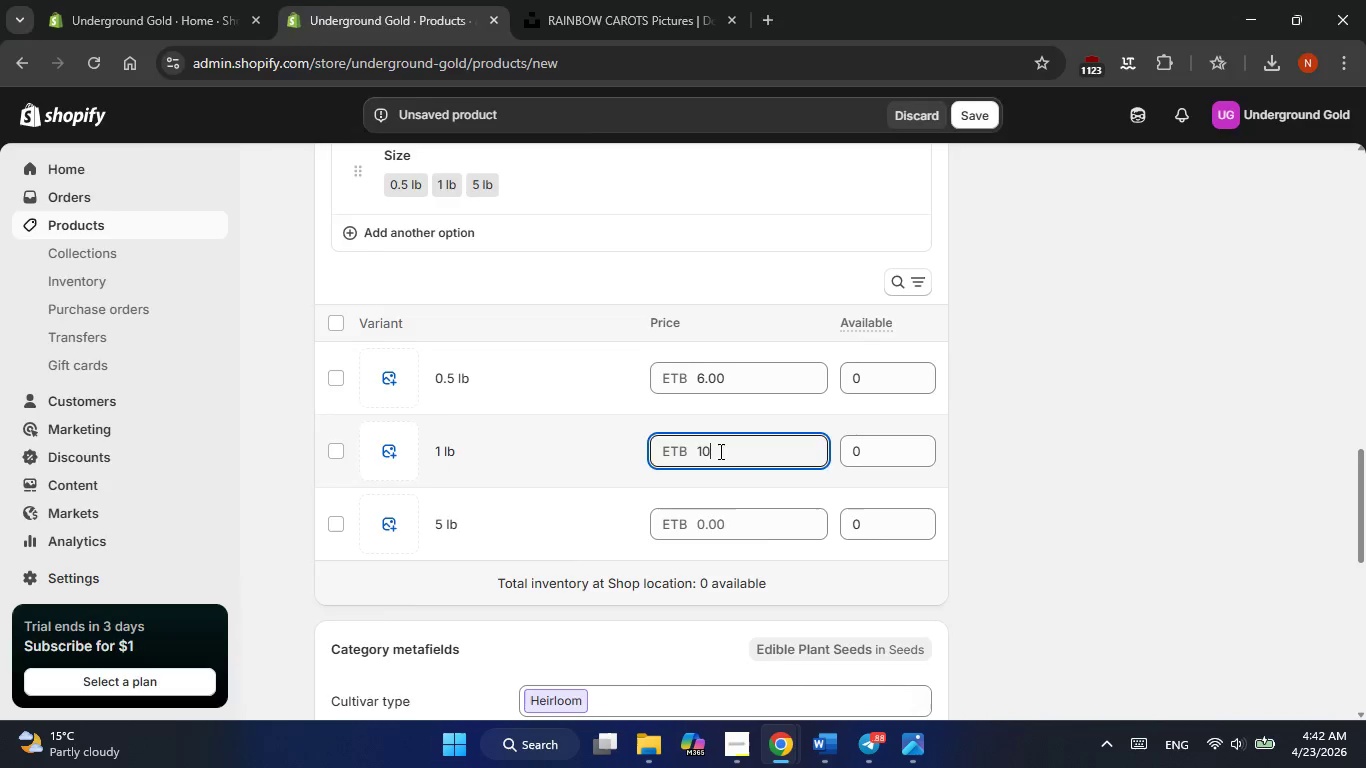 
key(Alt+Tab)
 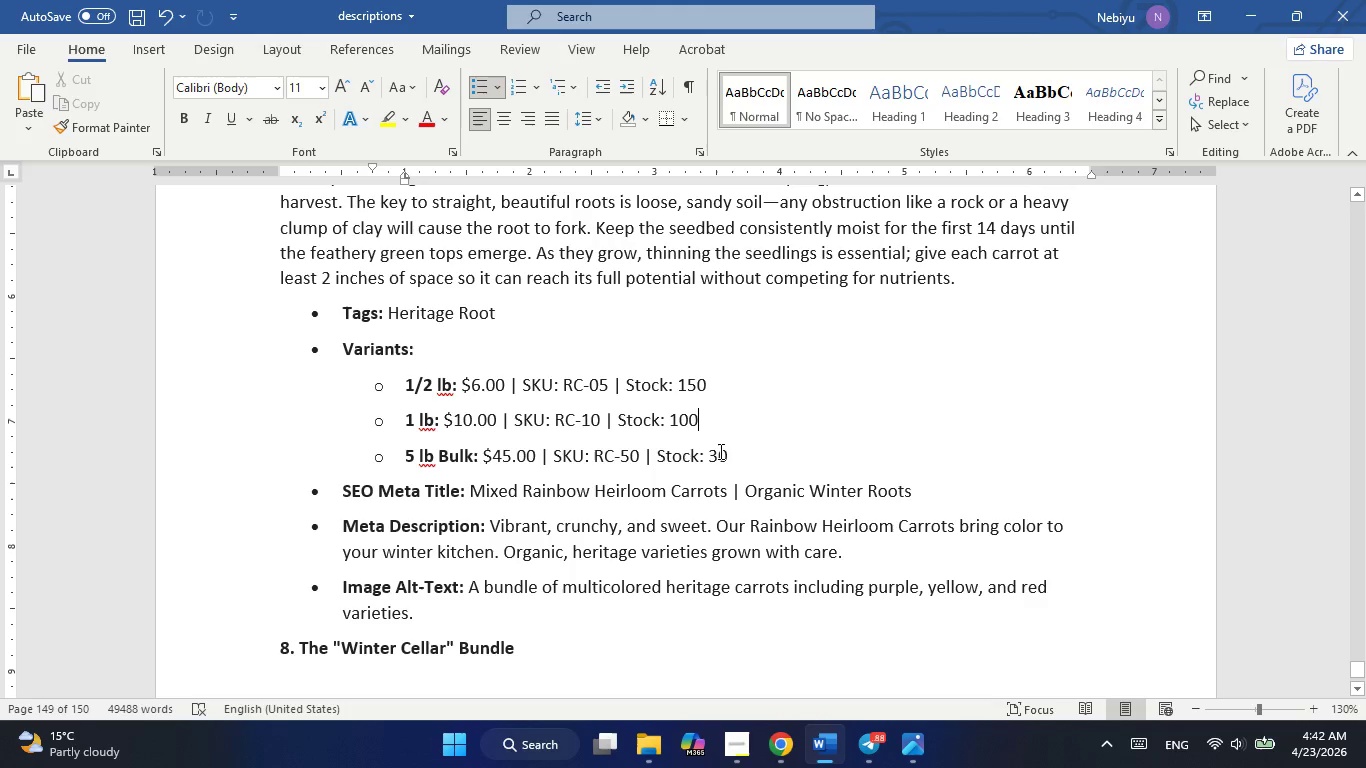 
key(Alt+AltLeft)
 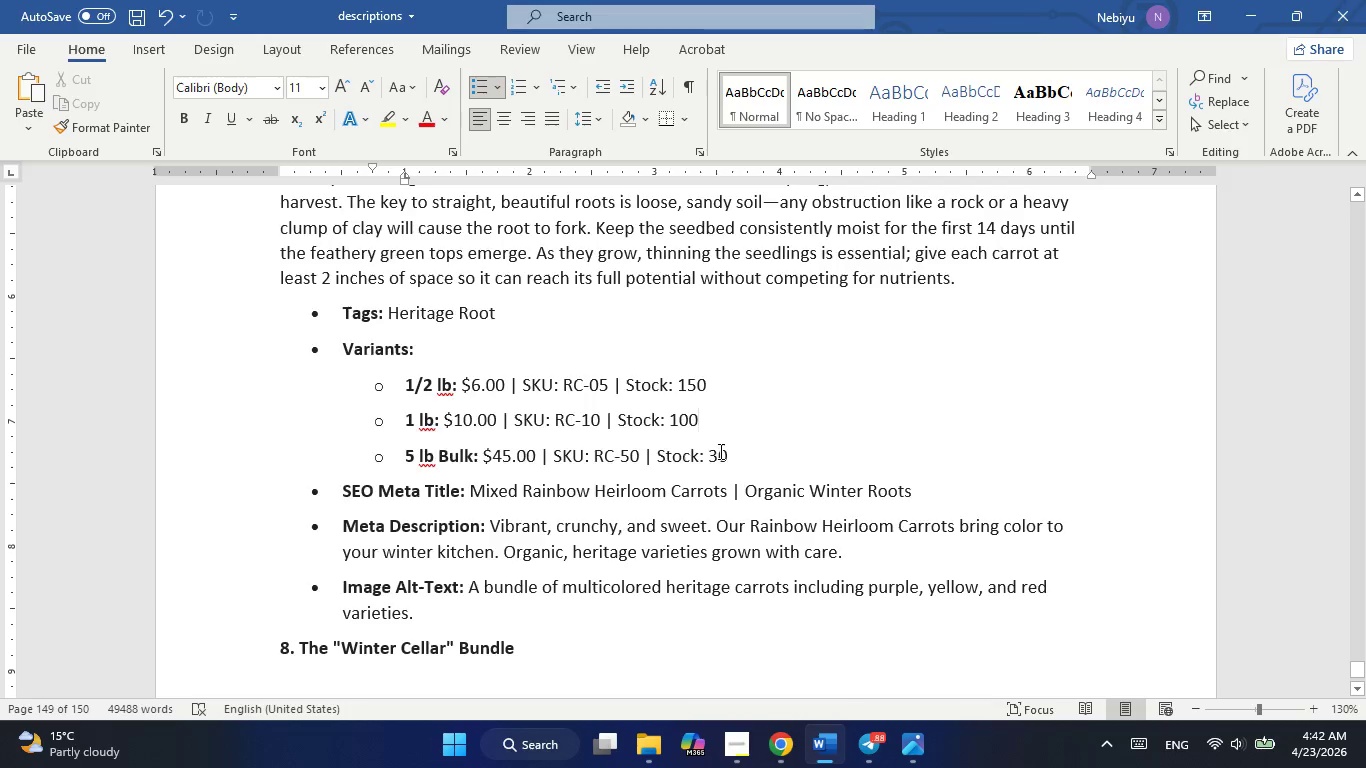 
key(Alt+Tab)
 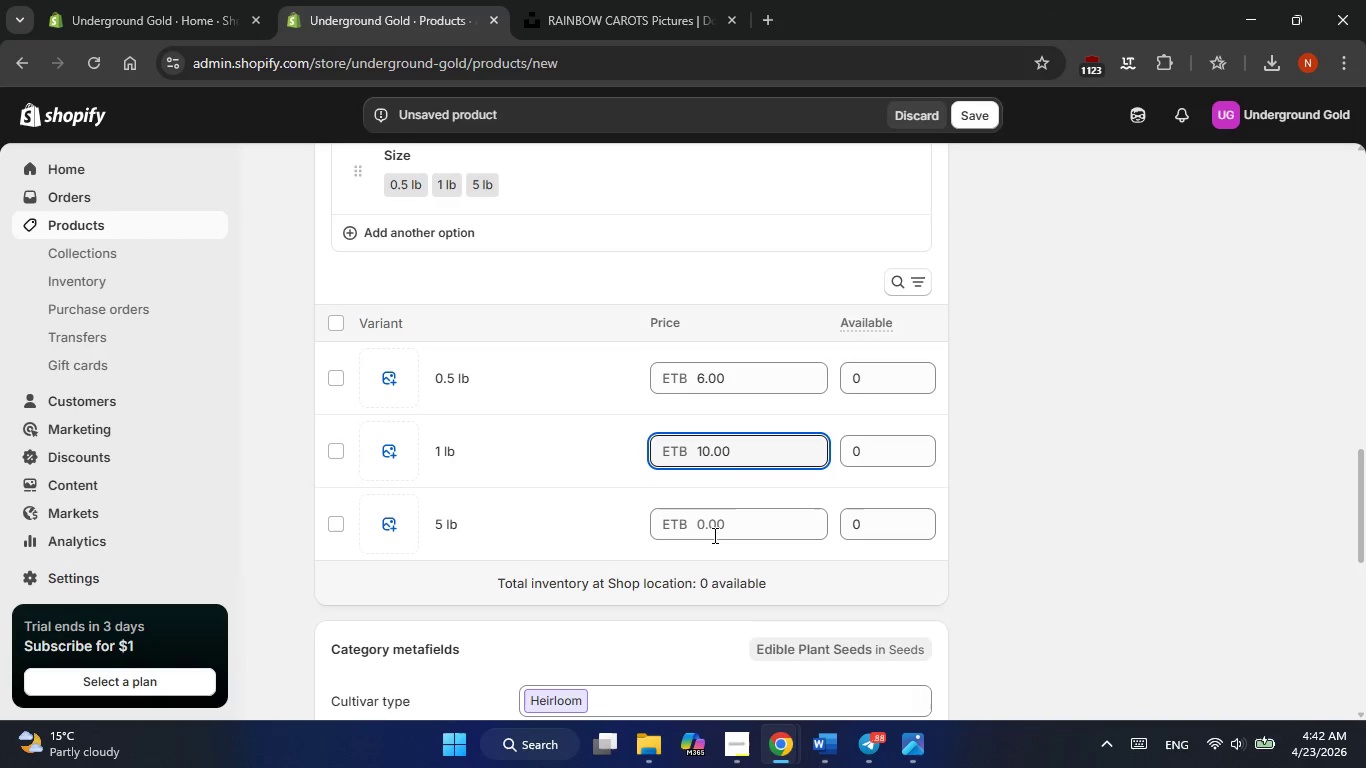 
double_click([713, 535])
 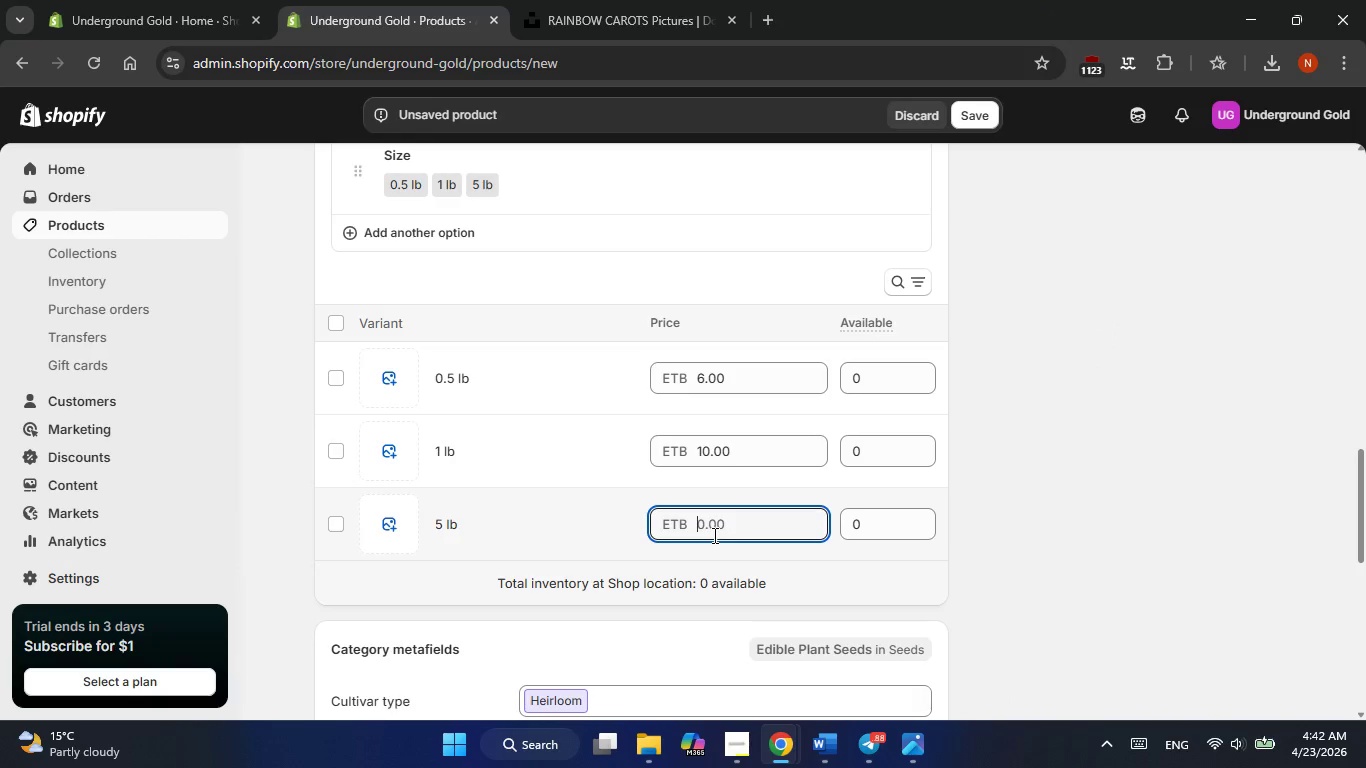 
key(Numpad4)
 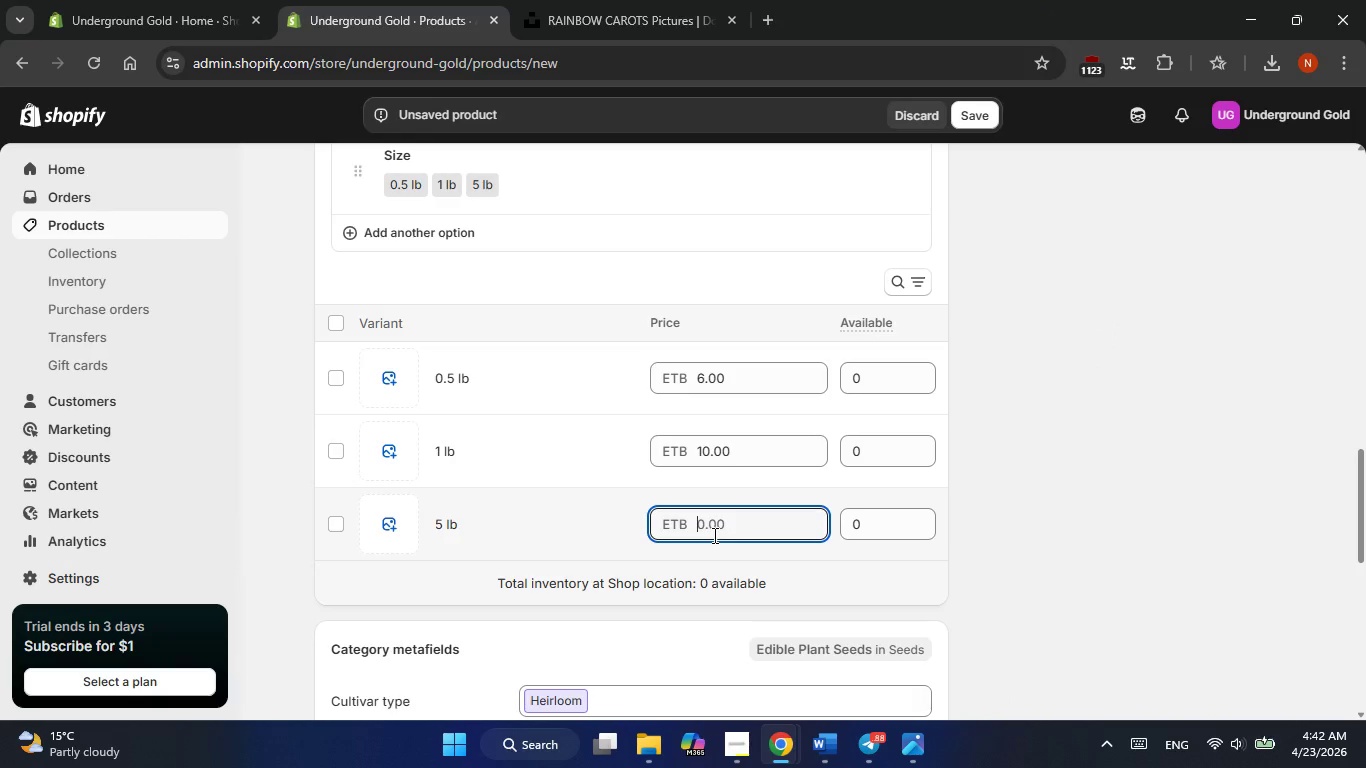 
key(Numpad5)
 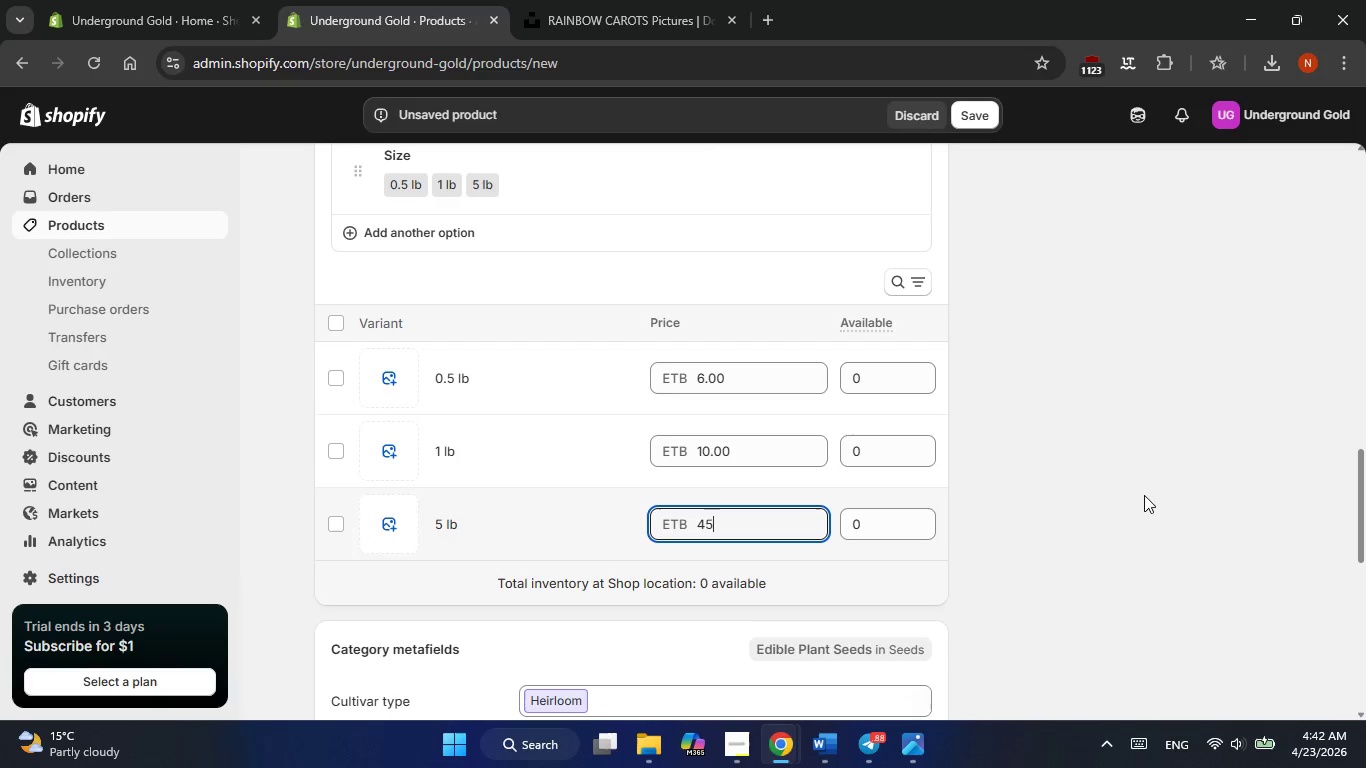 
left_click([1151, 494])
 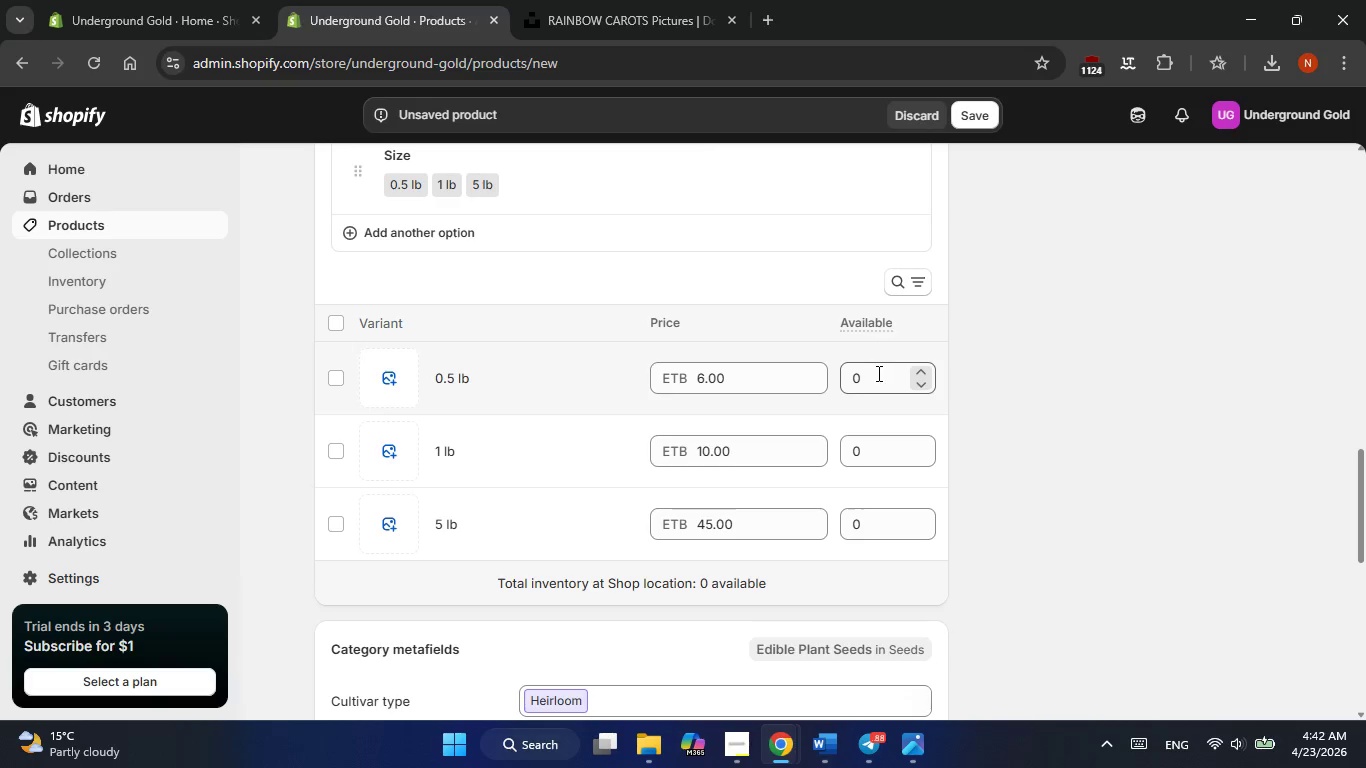 
key(Alt+AltLeft)
 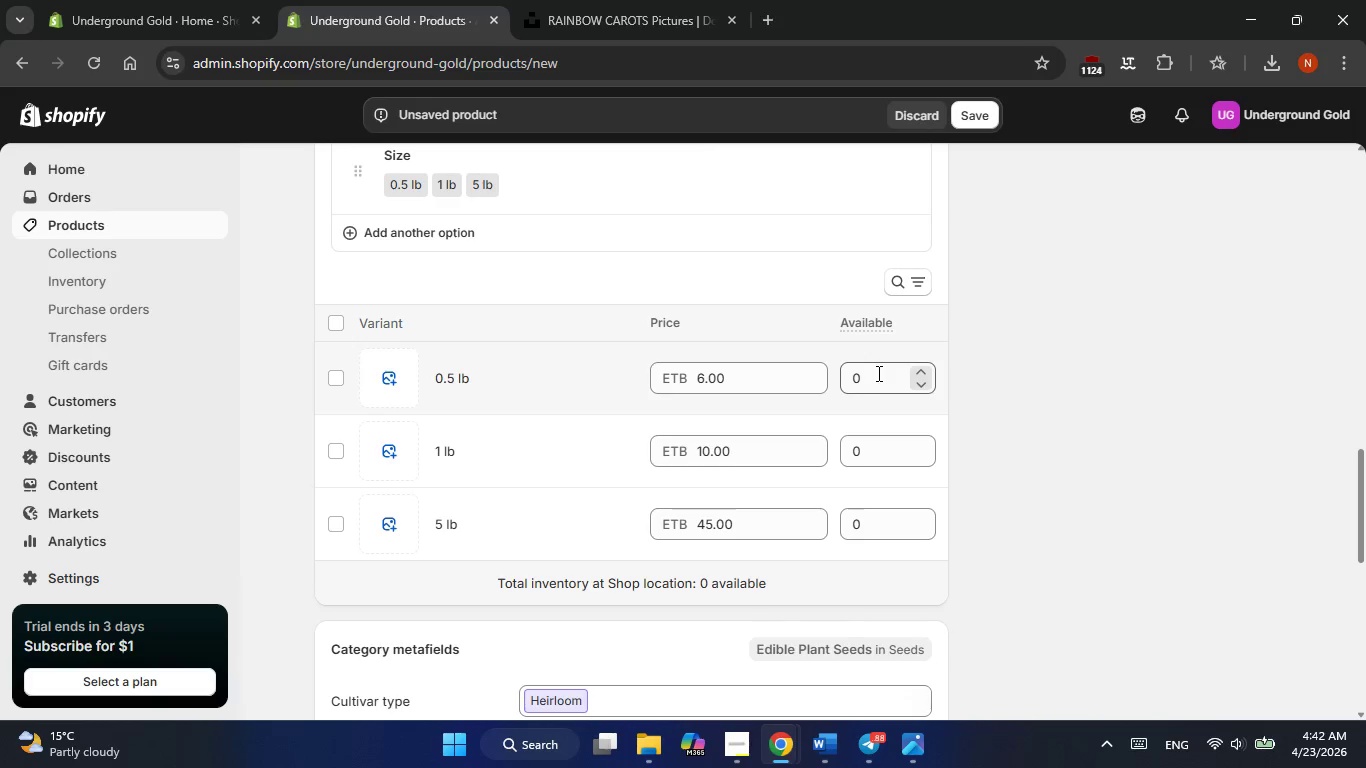 
key(Alt+Tab)
 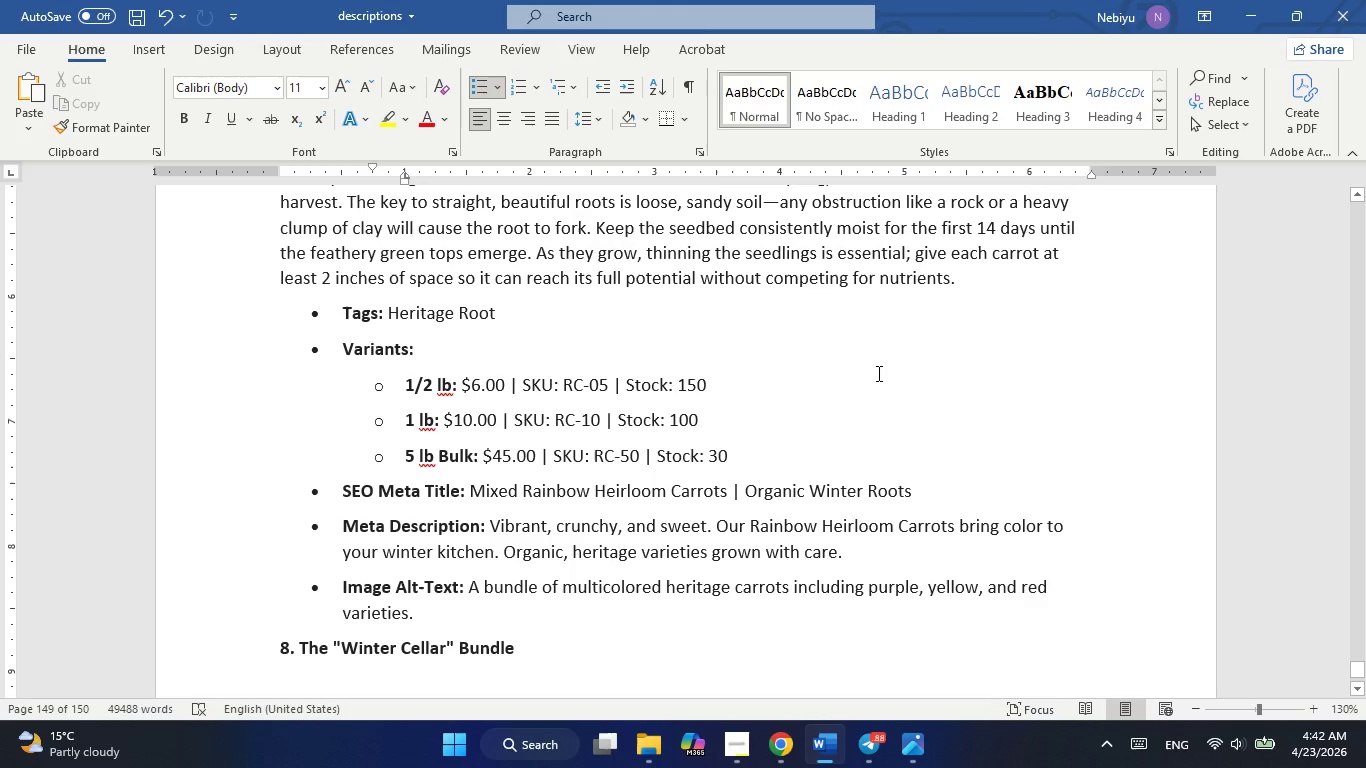 
key(Alt+Tab)
 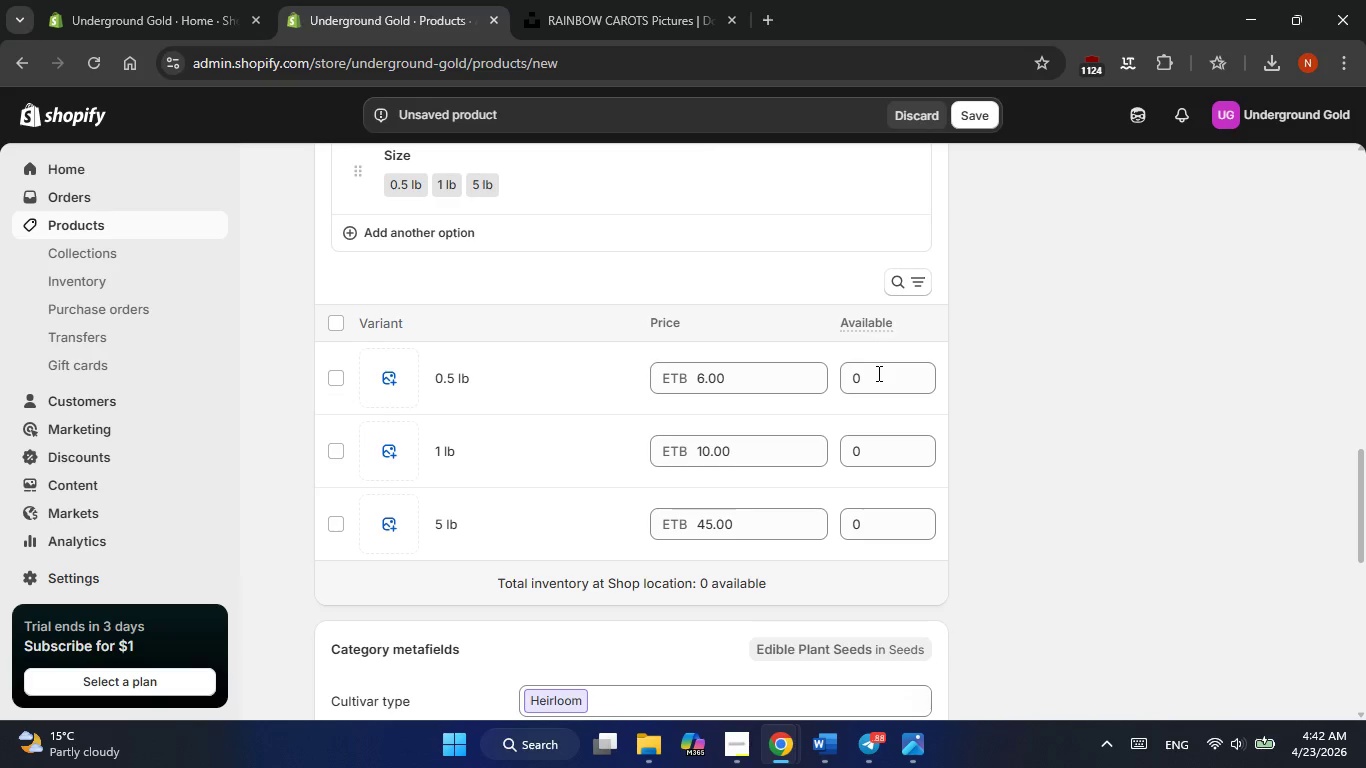 
left_click([877, 373])
 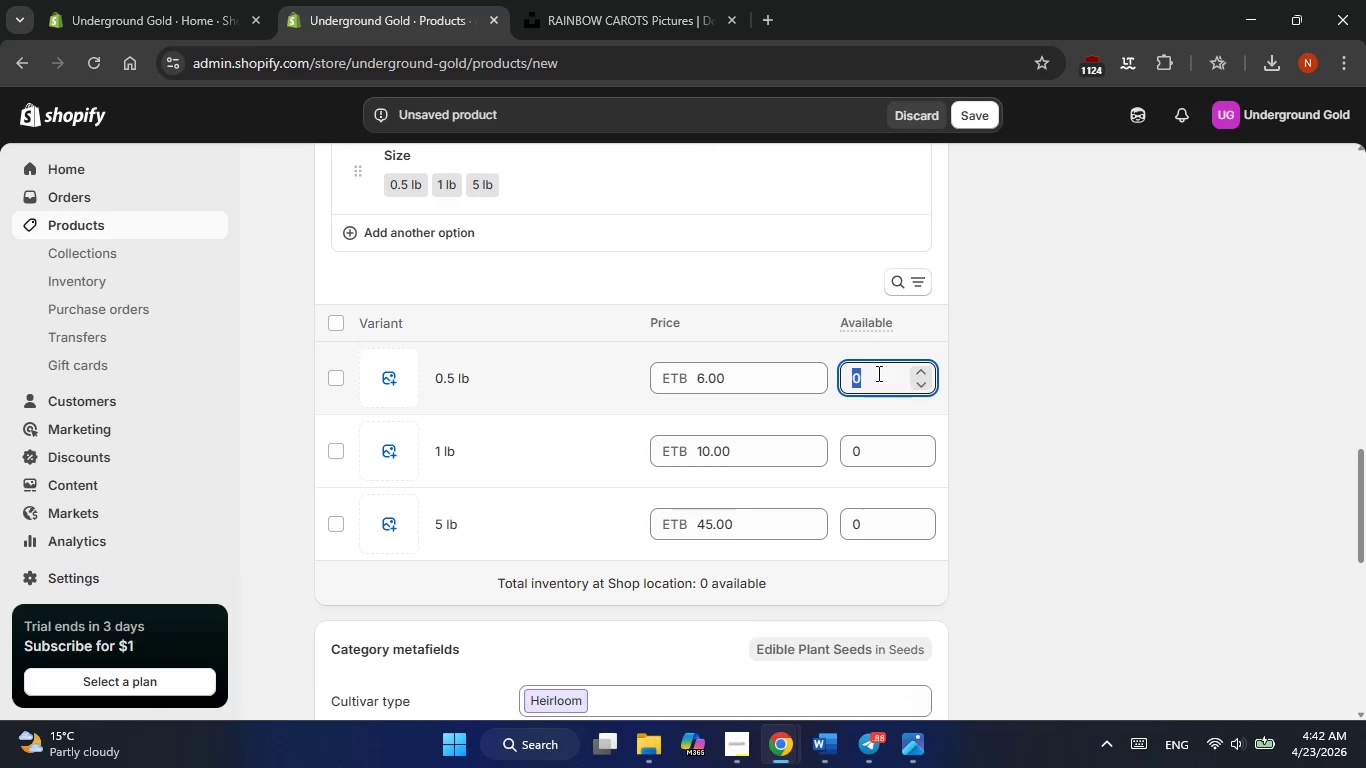 
key(Numpad1)
 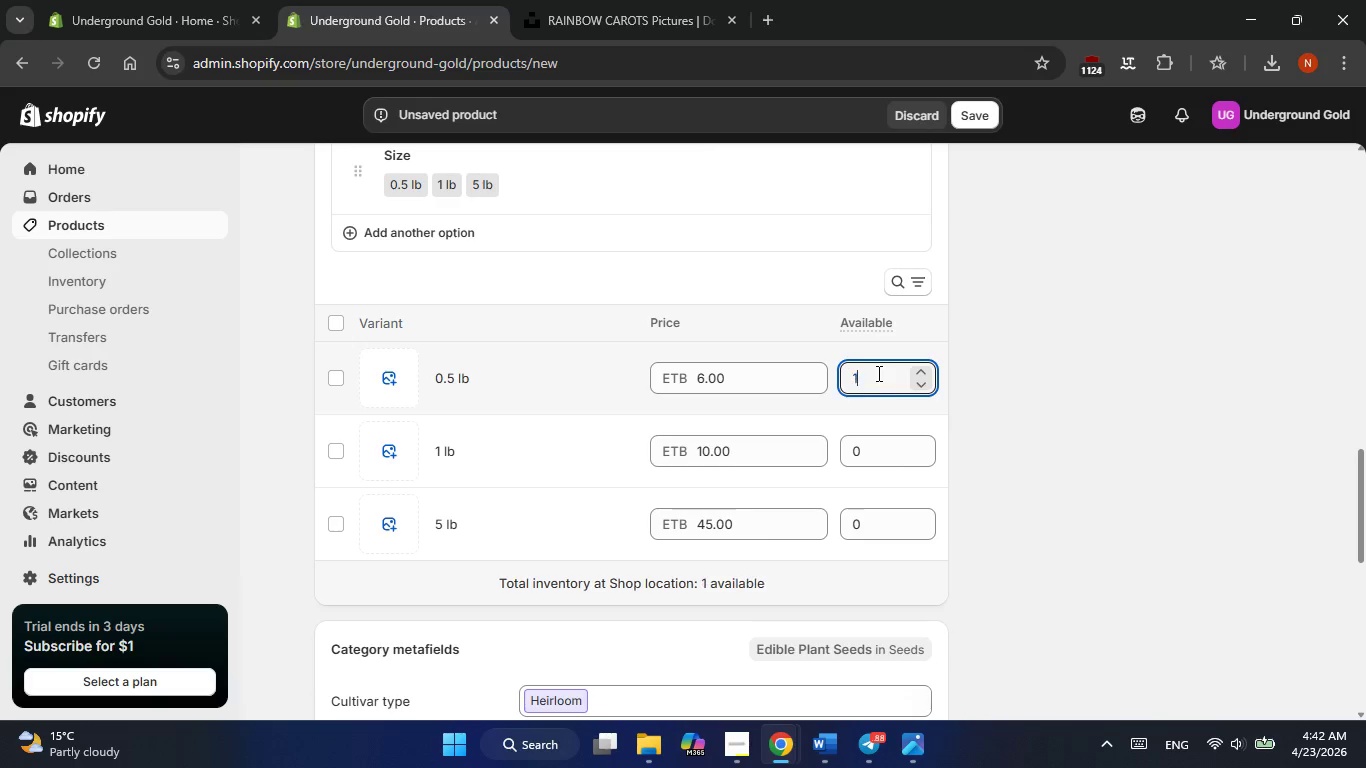 
key(Numpad5)
 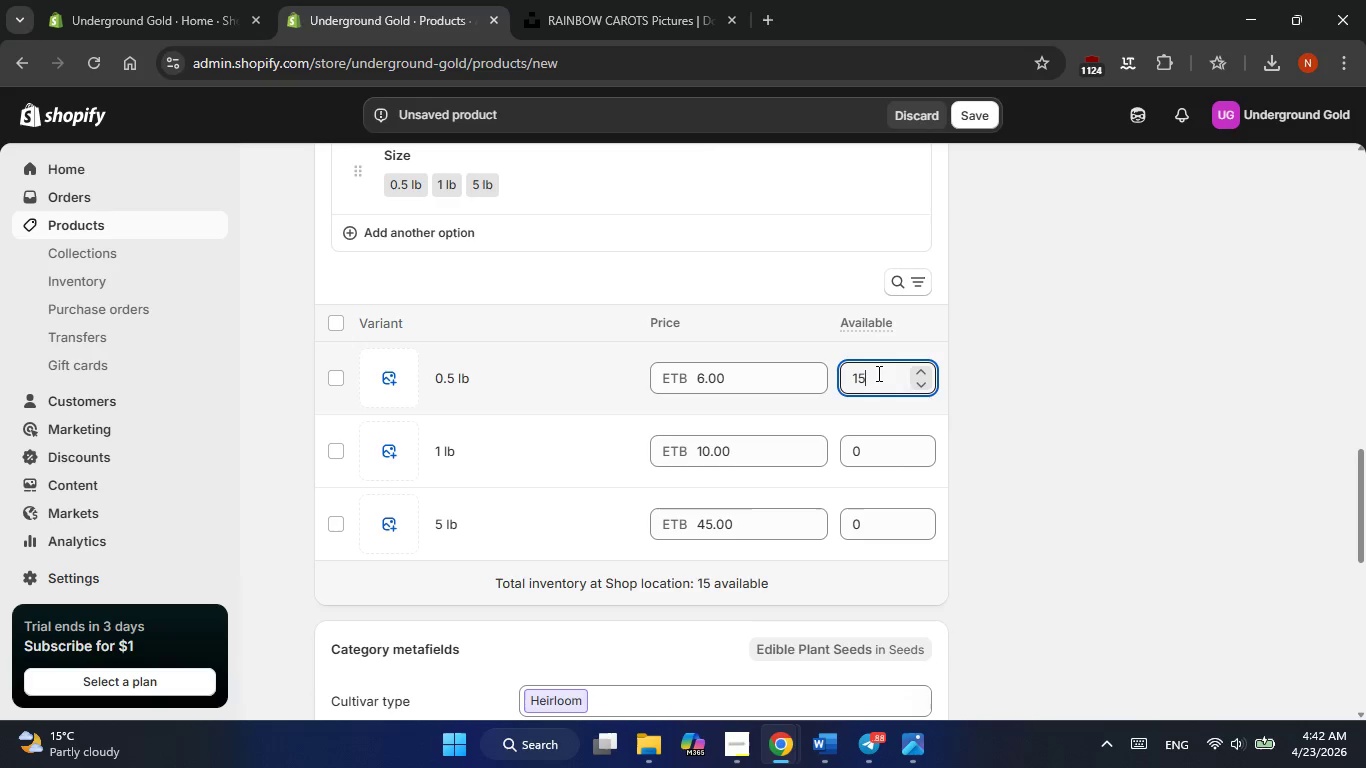 
key(Numpad0)
 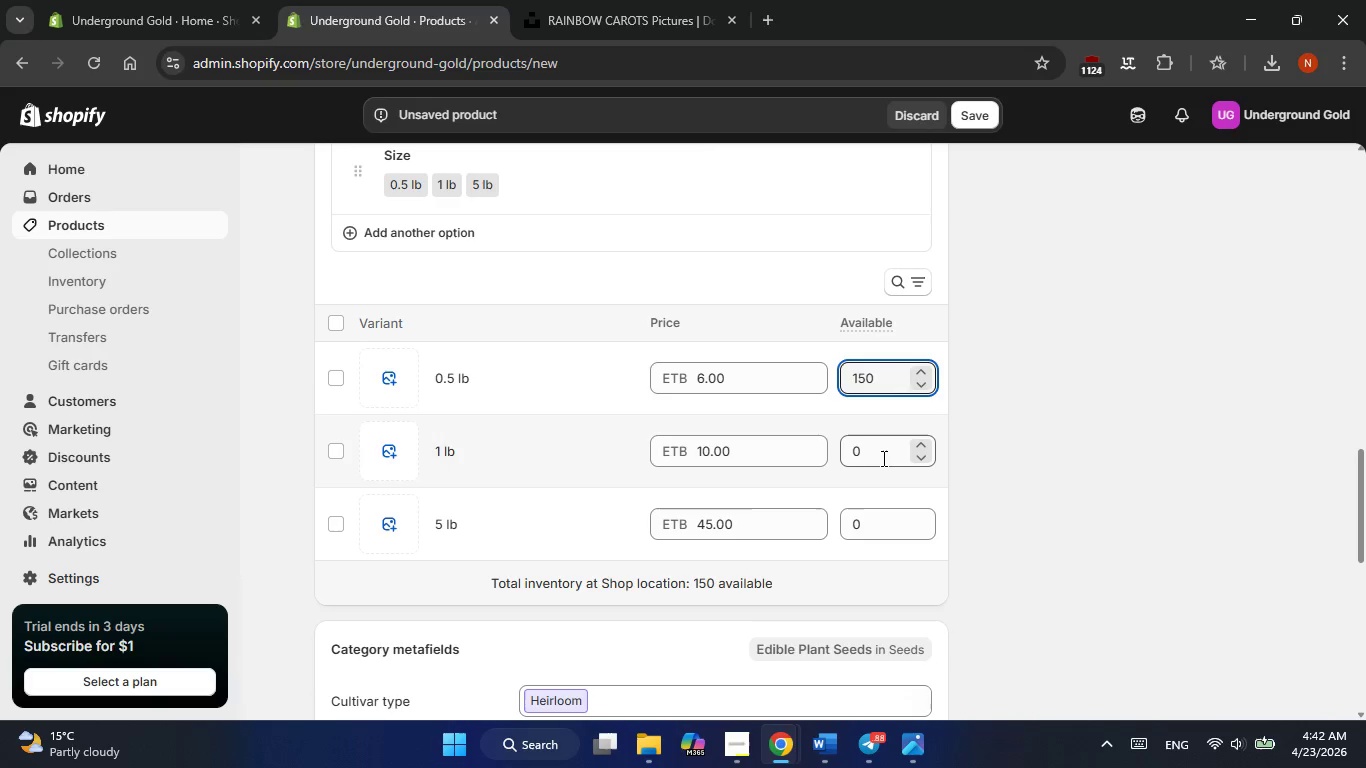 
double_click([882, 458])
 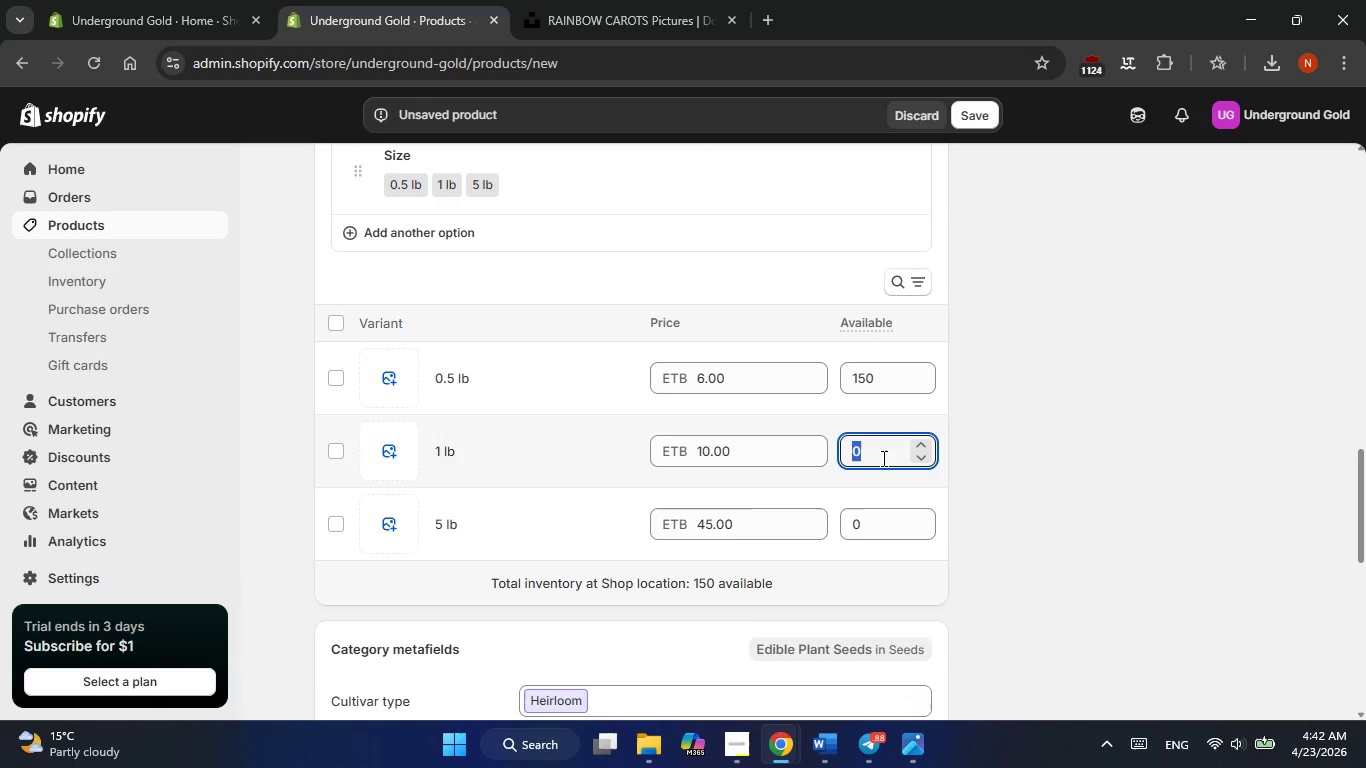 
key(Numpad1)
 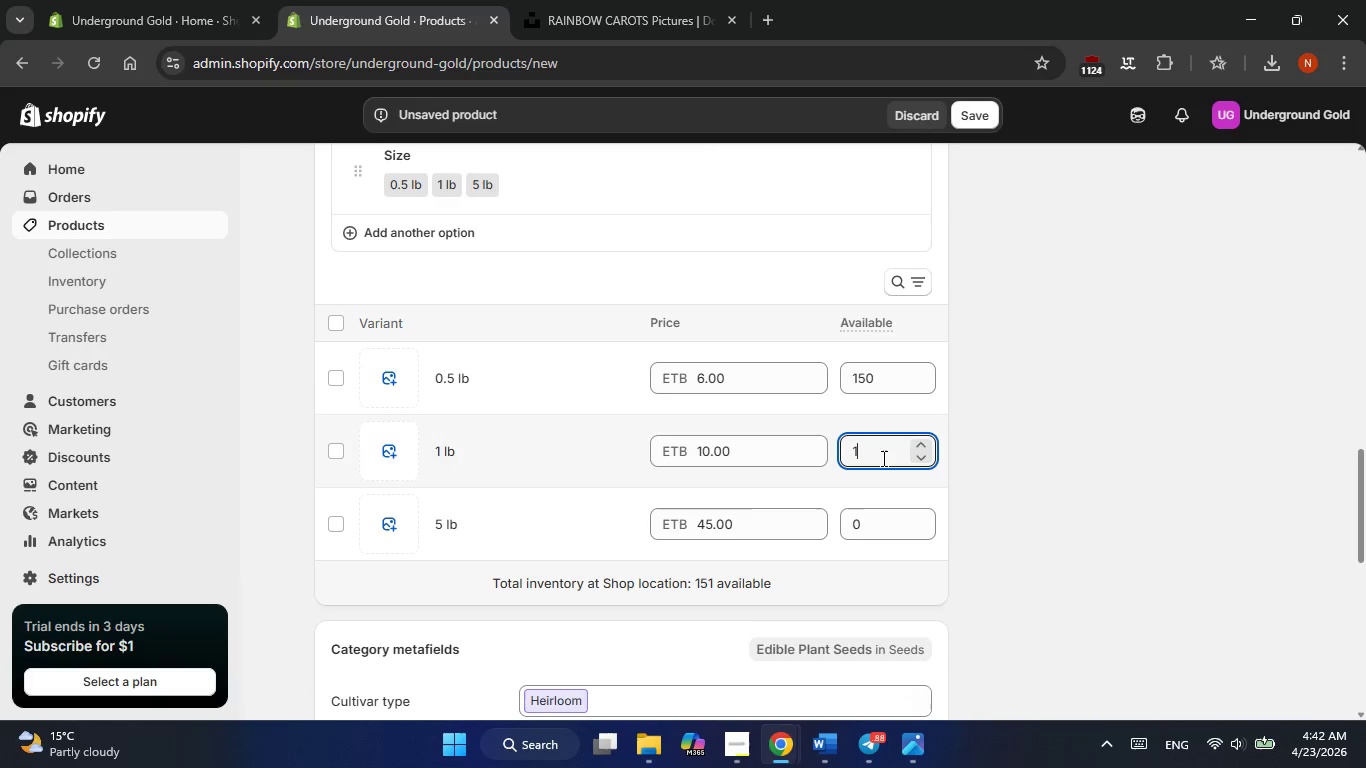 
key(Numpad0)
 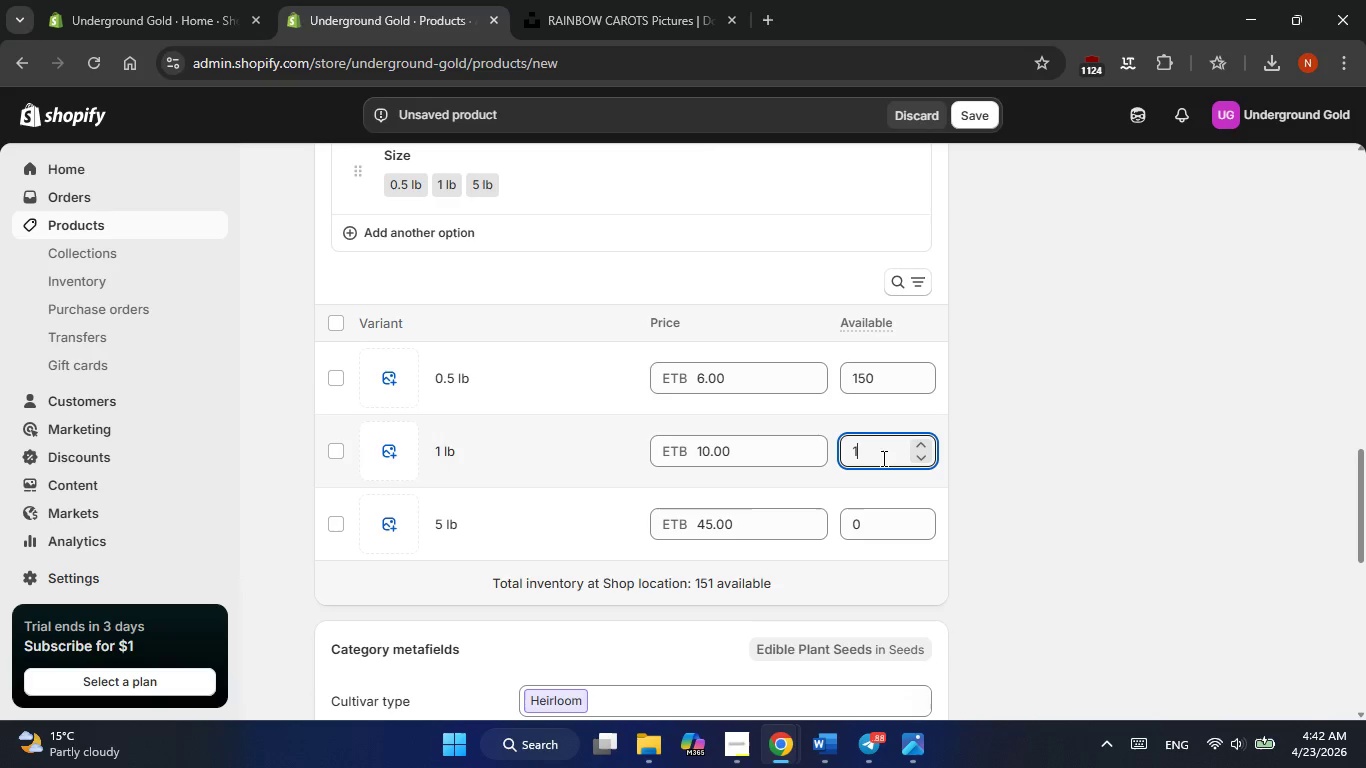 
key(Numpad0)
 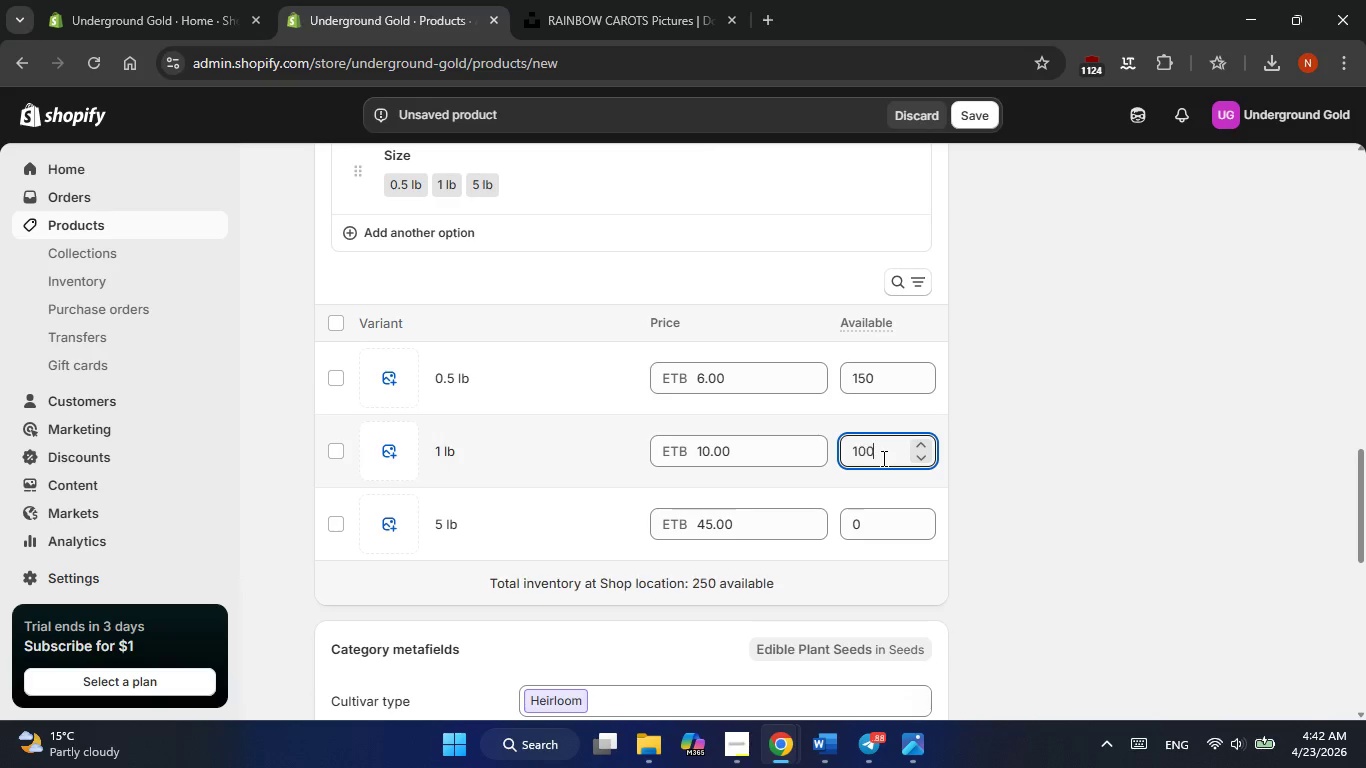 
key(Alt+AltLeft)
 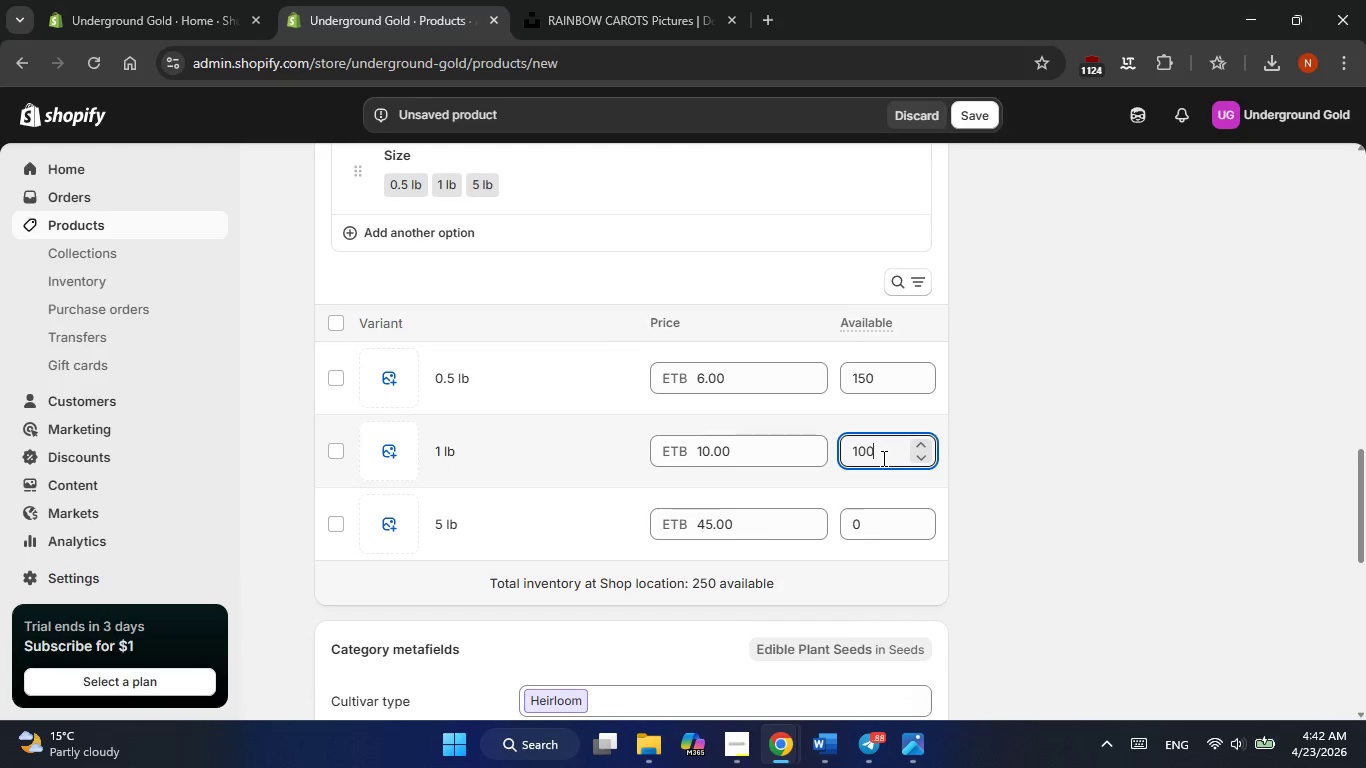 
key(Alt+Tab)
 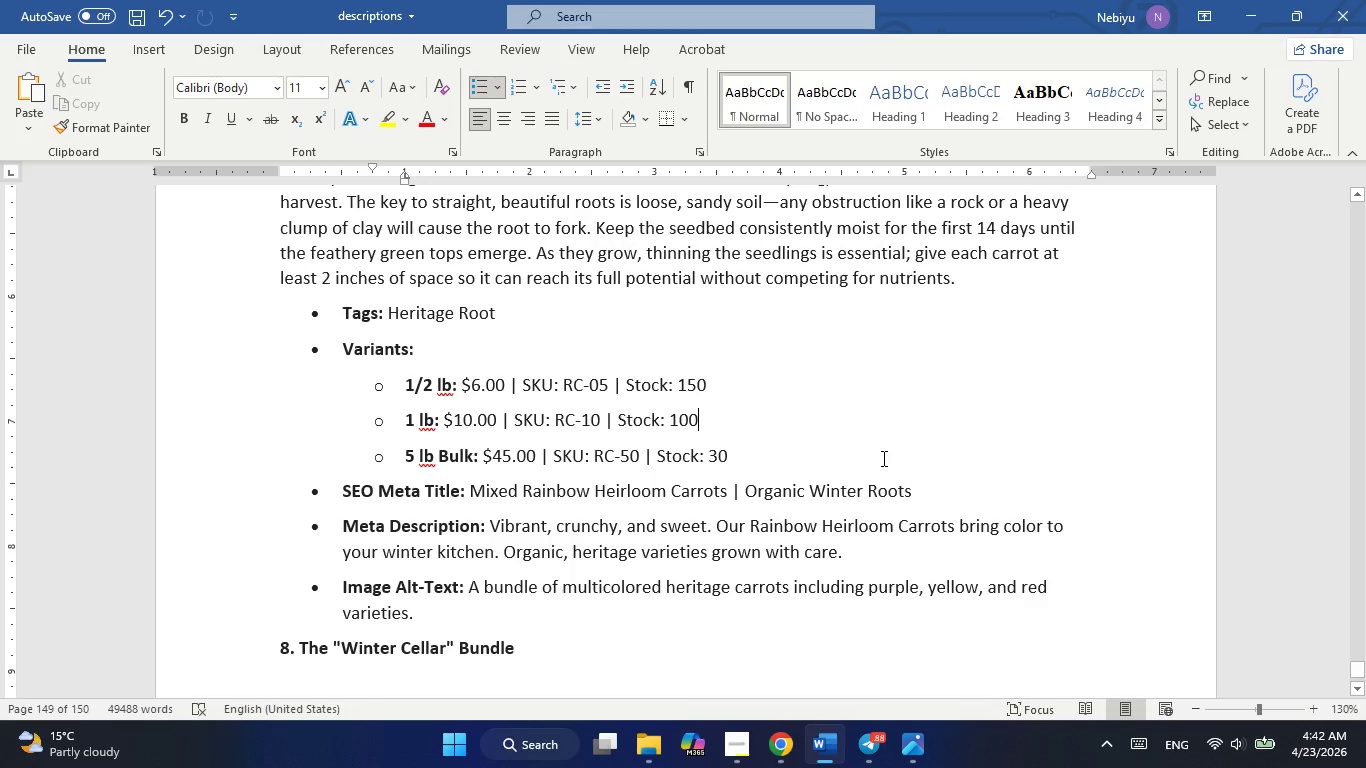 
key(Alt+AltLeft)
 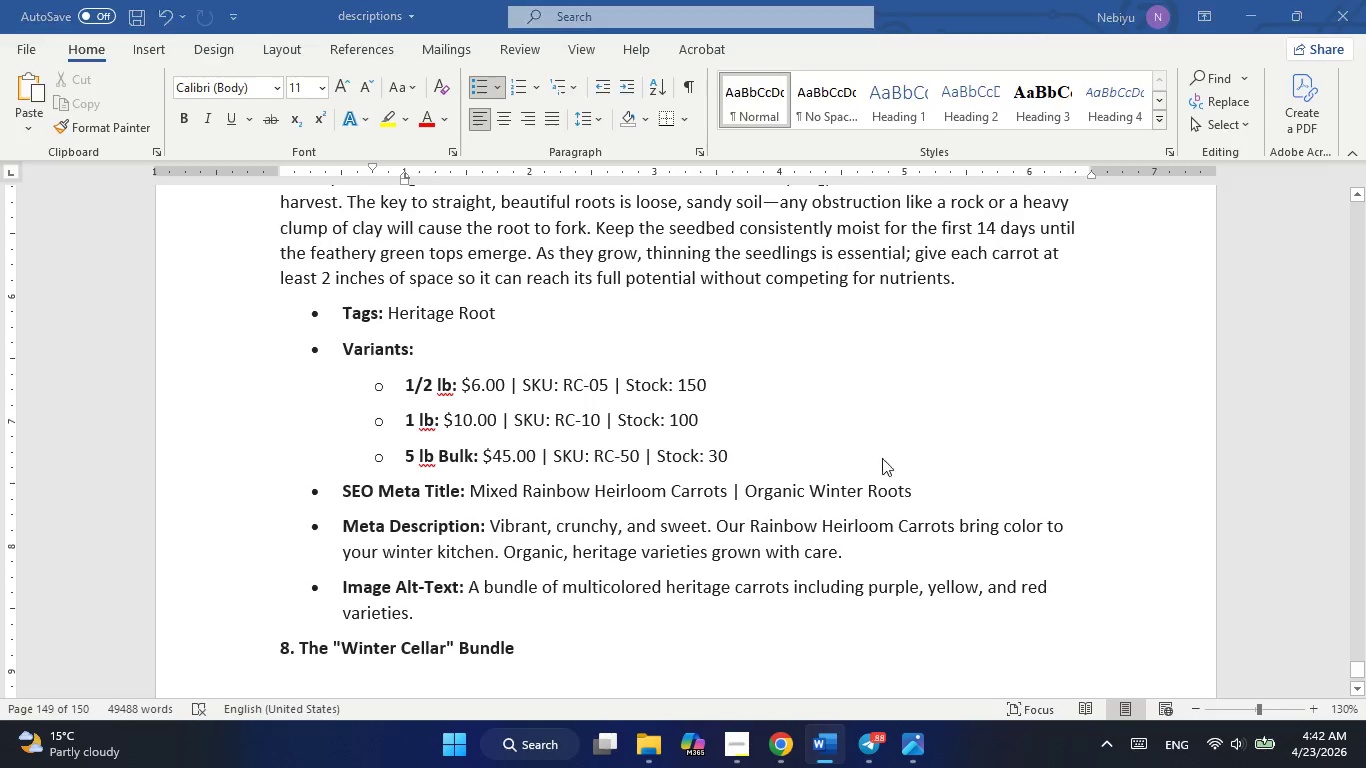 
key(Alt+Tab)
 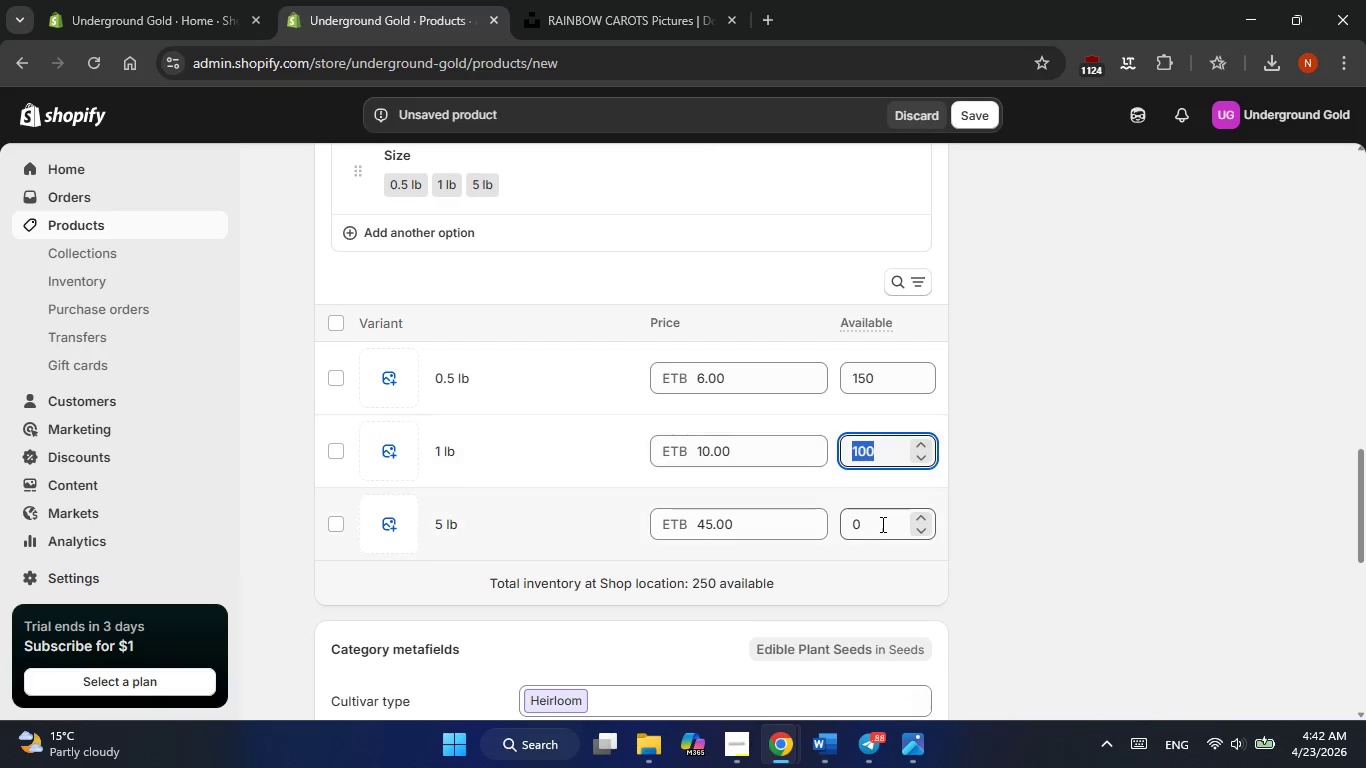 
double_click([881, 524])
 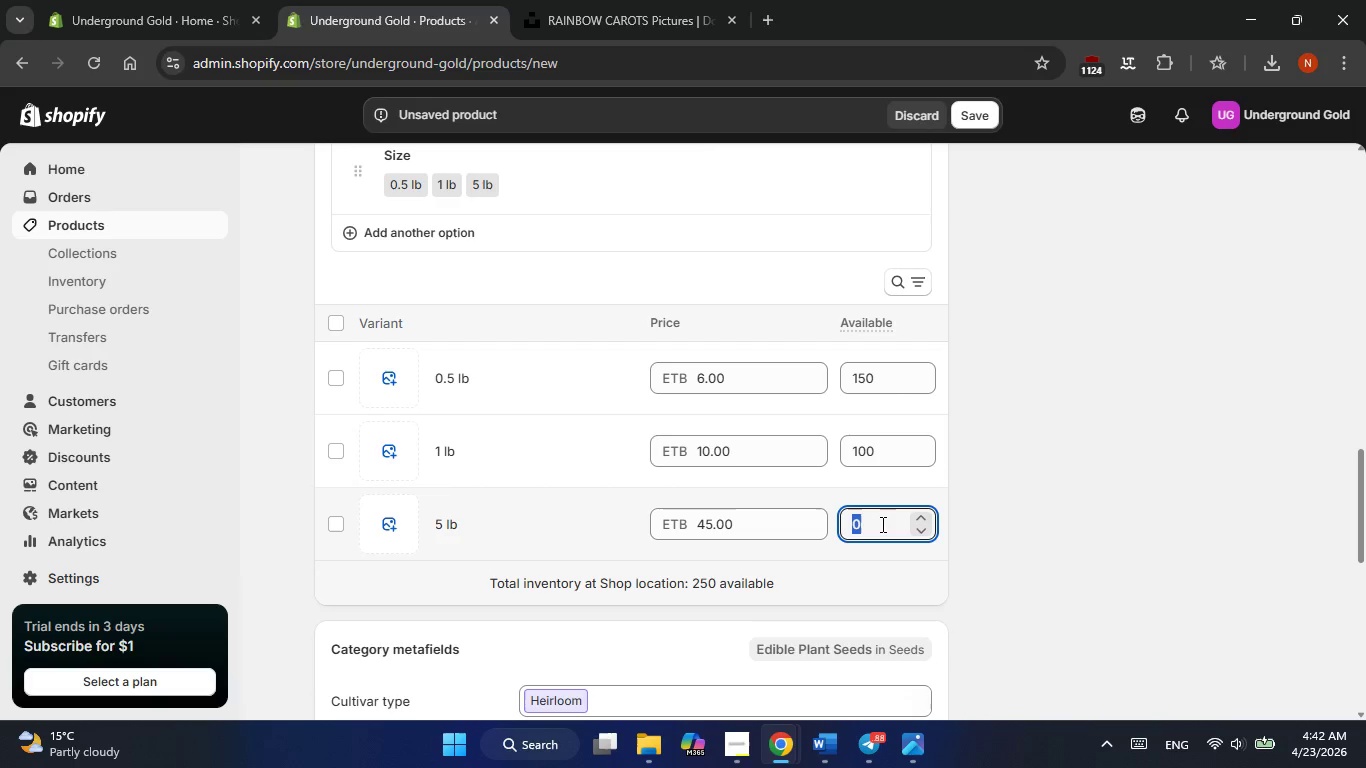 
key(Numpad3)
 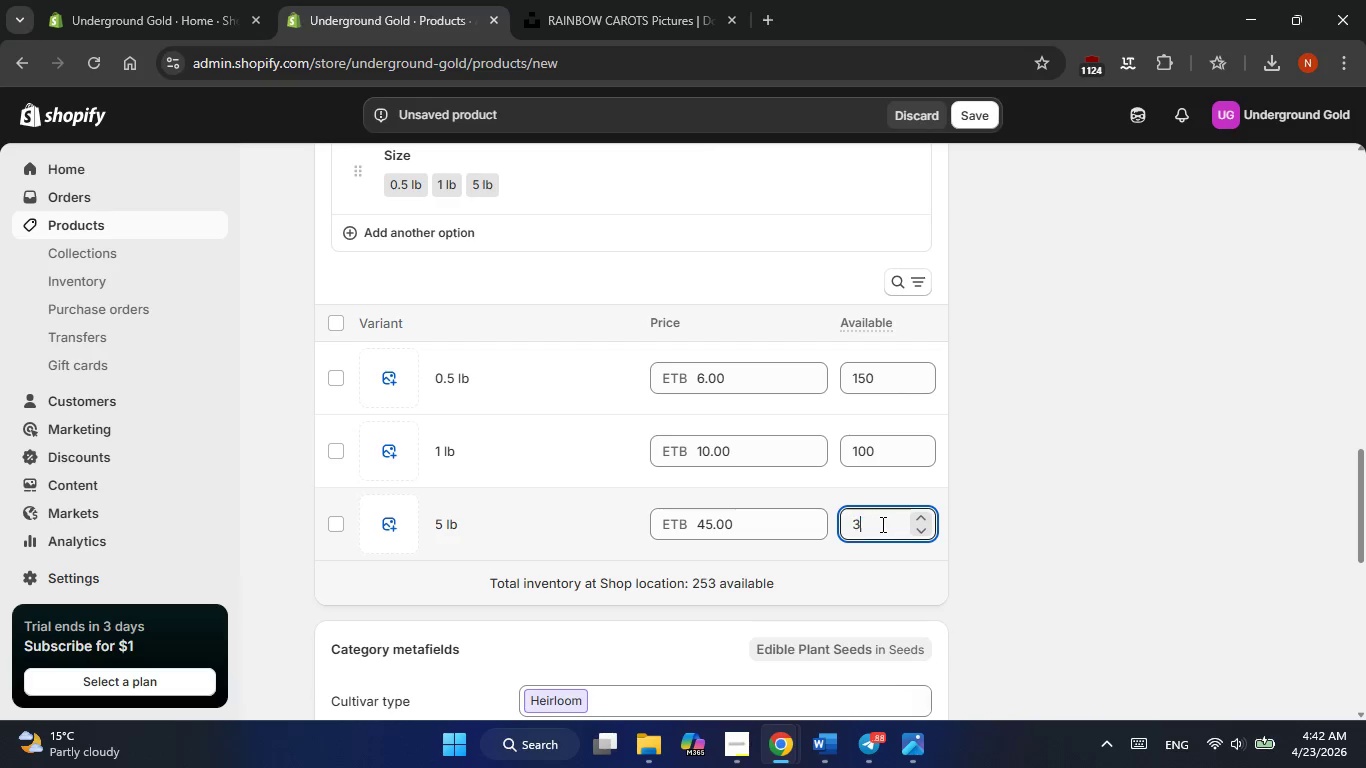 
key(Numpad0)
 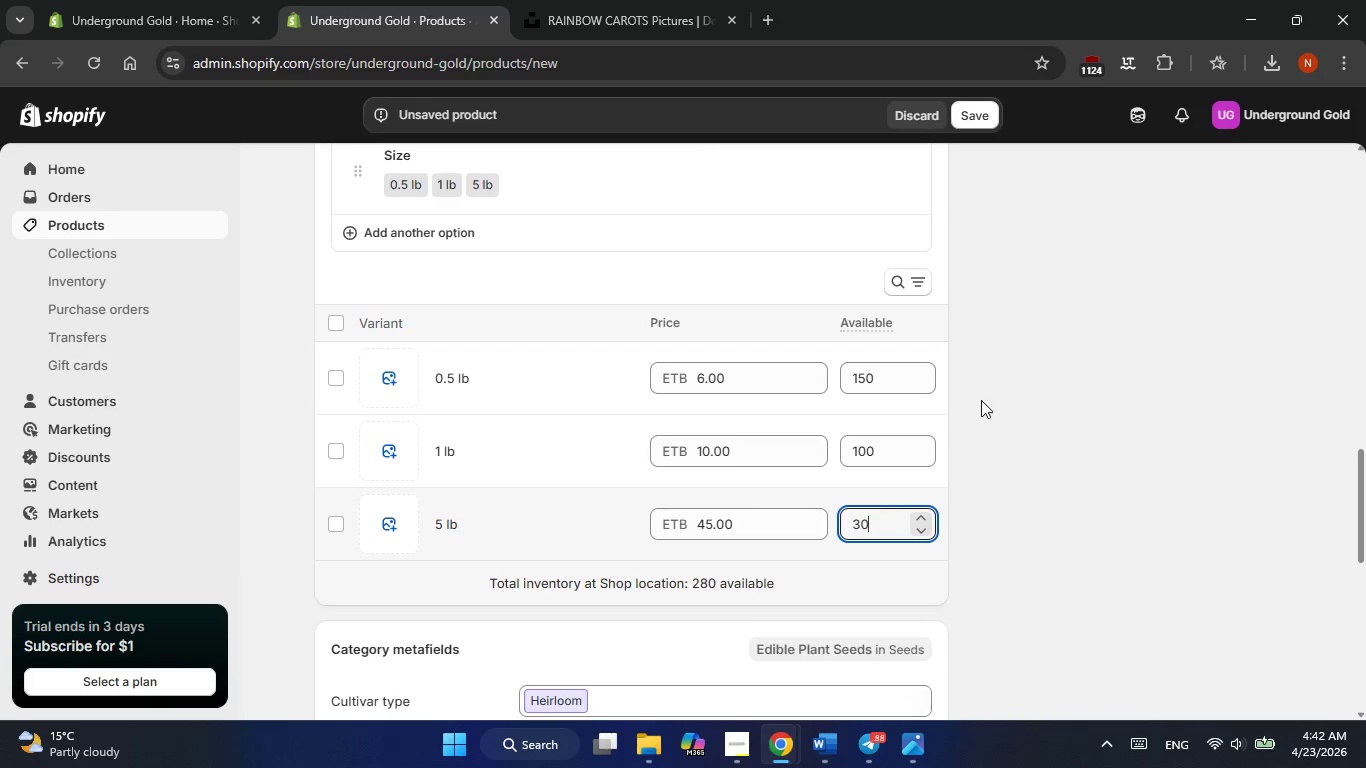 
left_click([983, 398])
 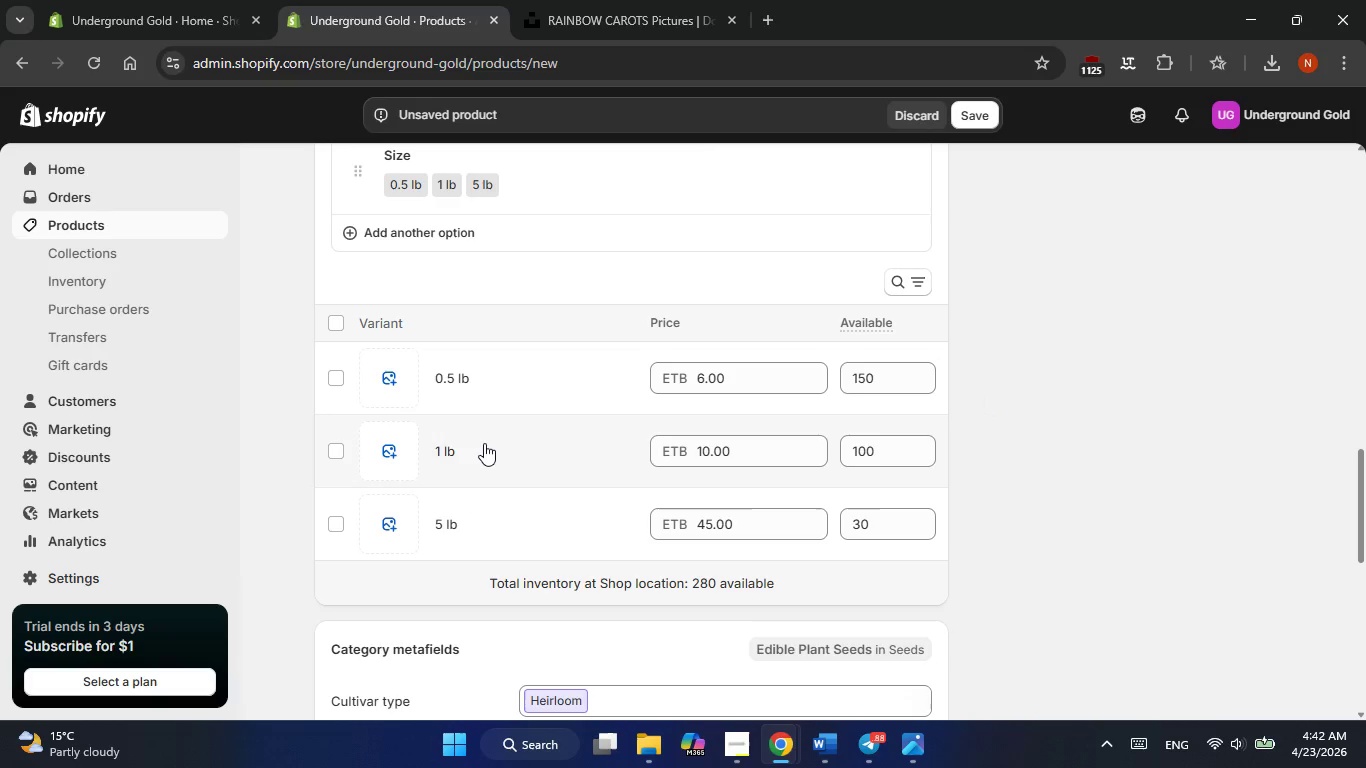 
left_click([484, 443])
 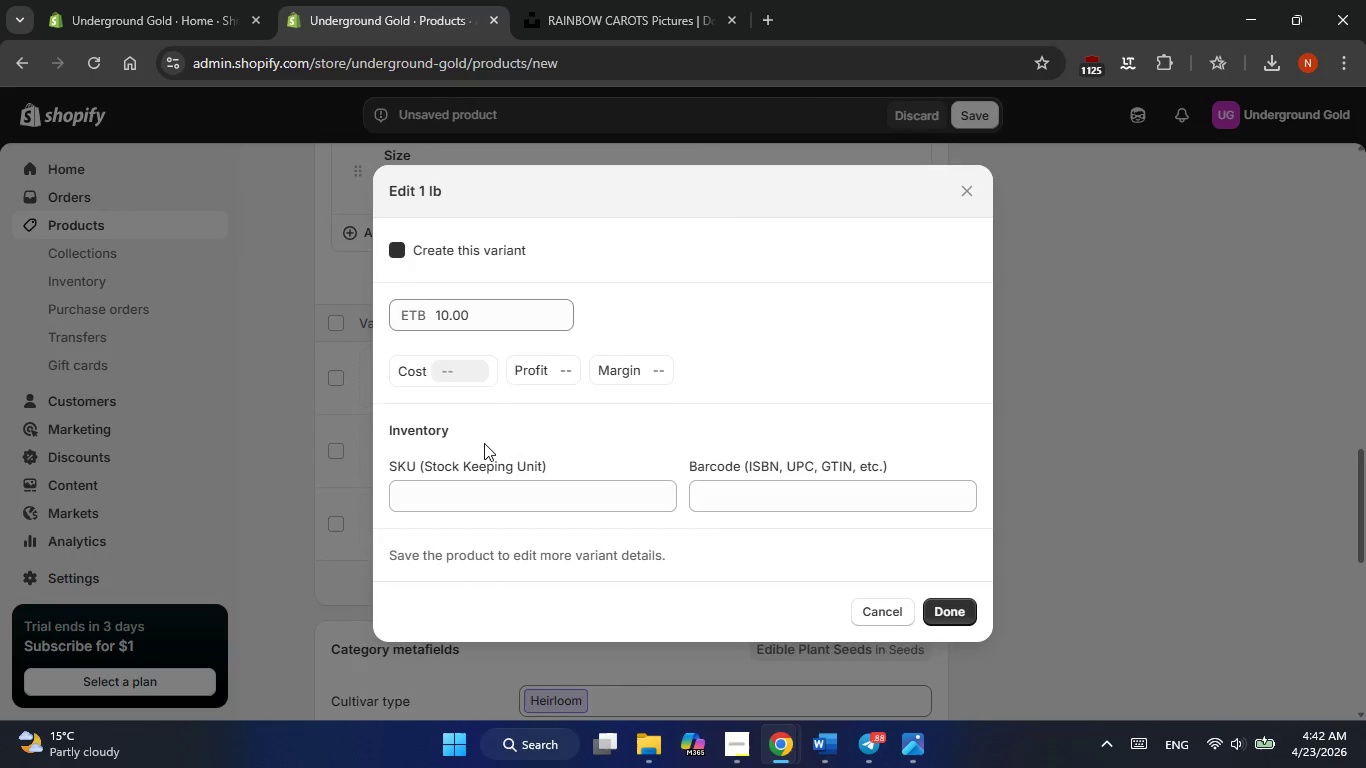 
key(Alt+AltLeft)
 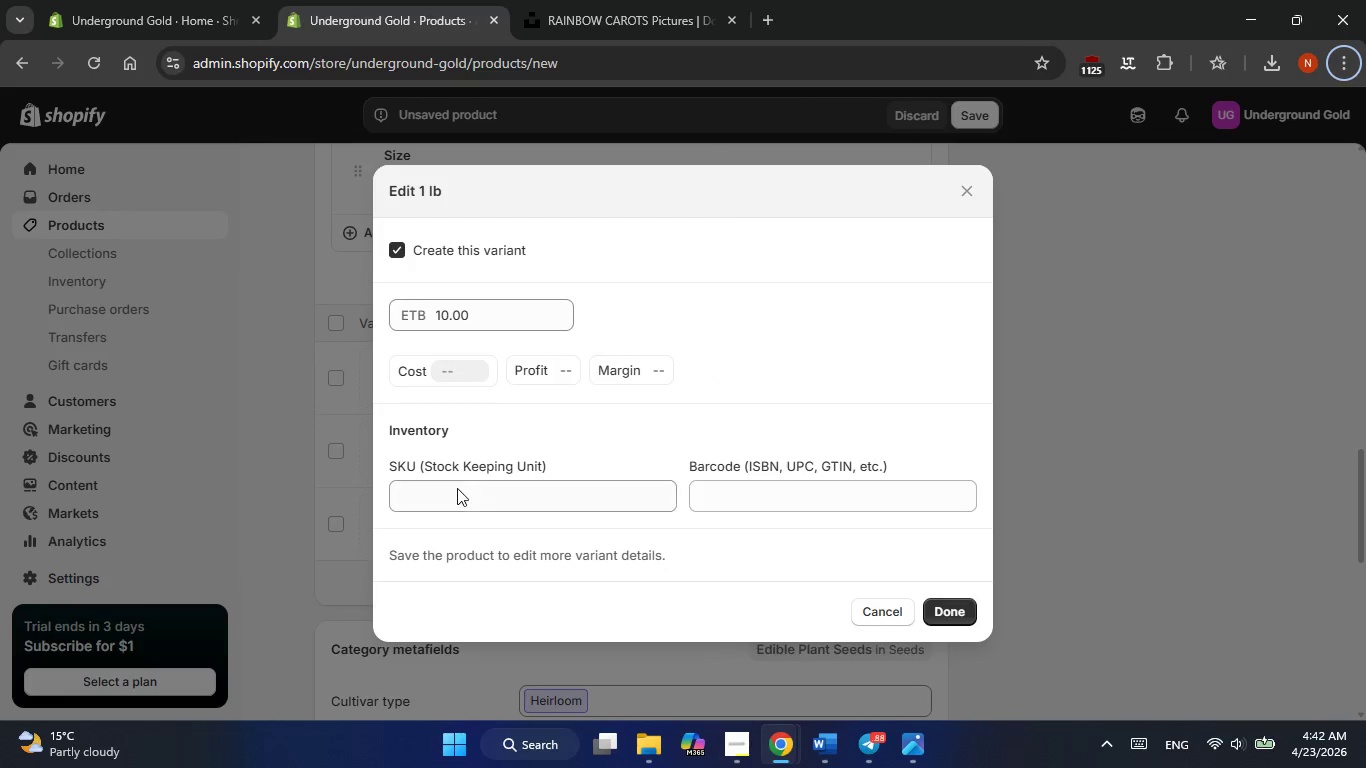 
left_click([455, 490])
 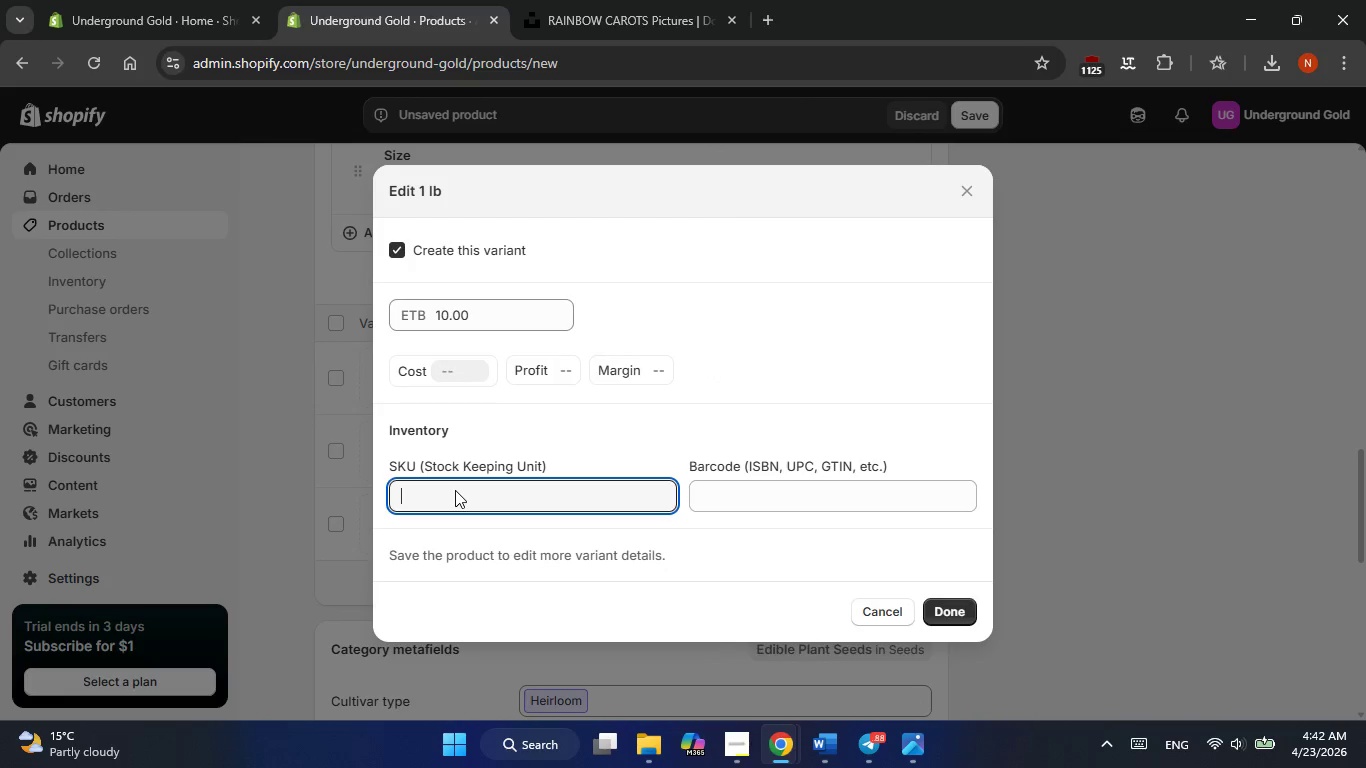 
type(RA)
 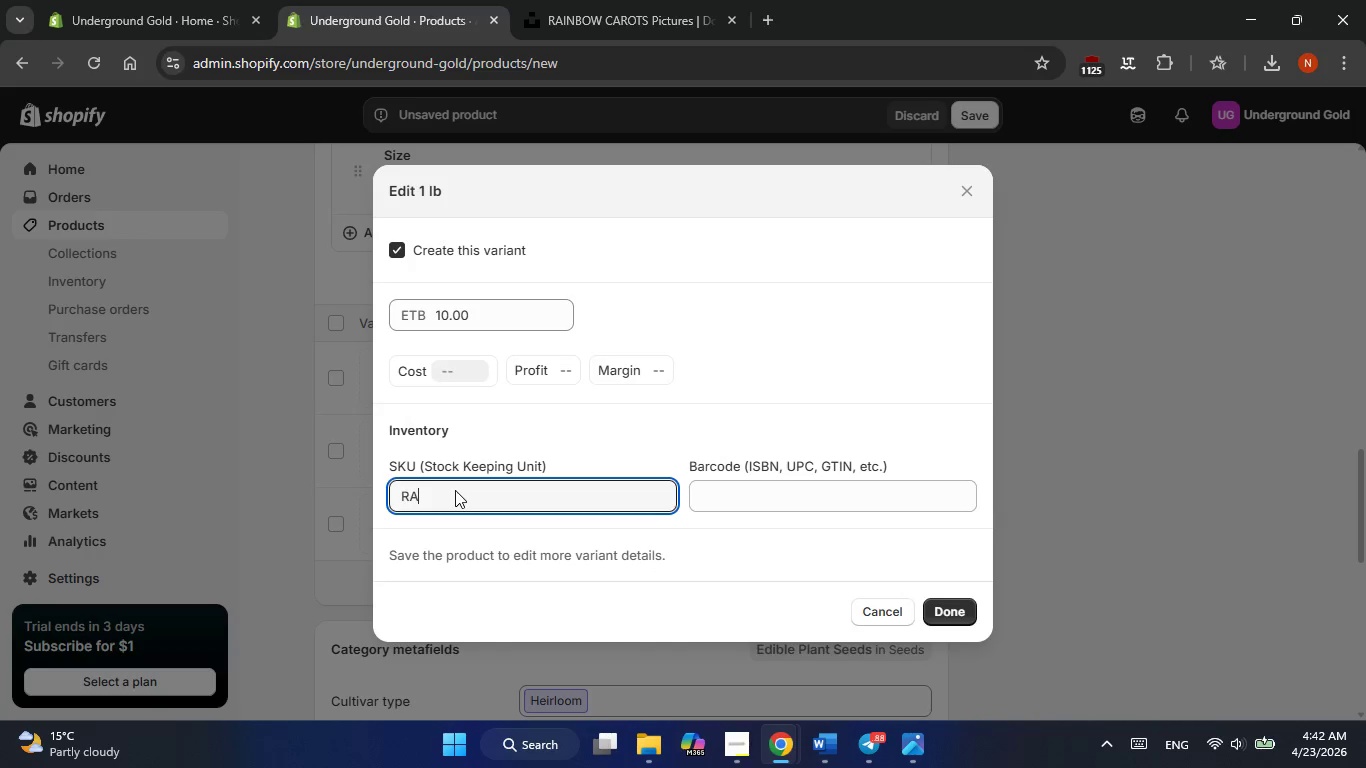 
wait(16.0)
 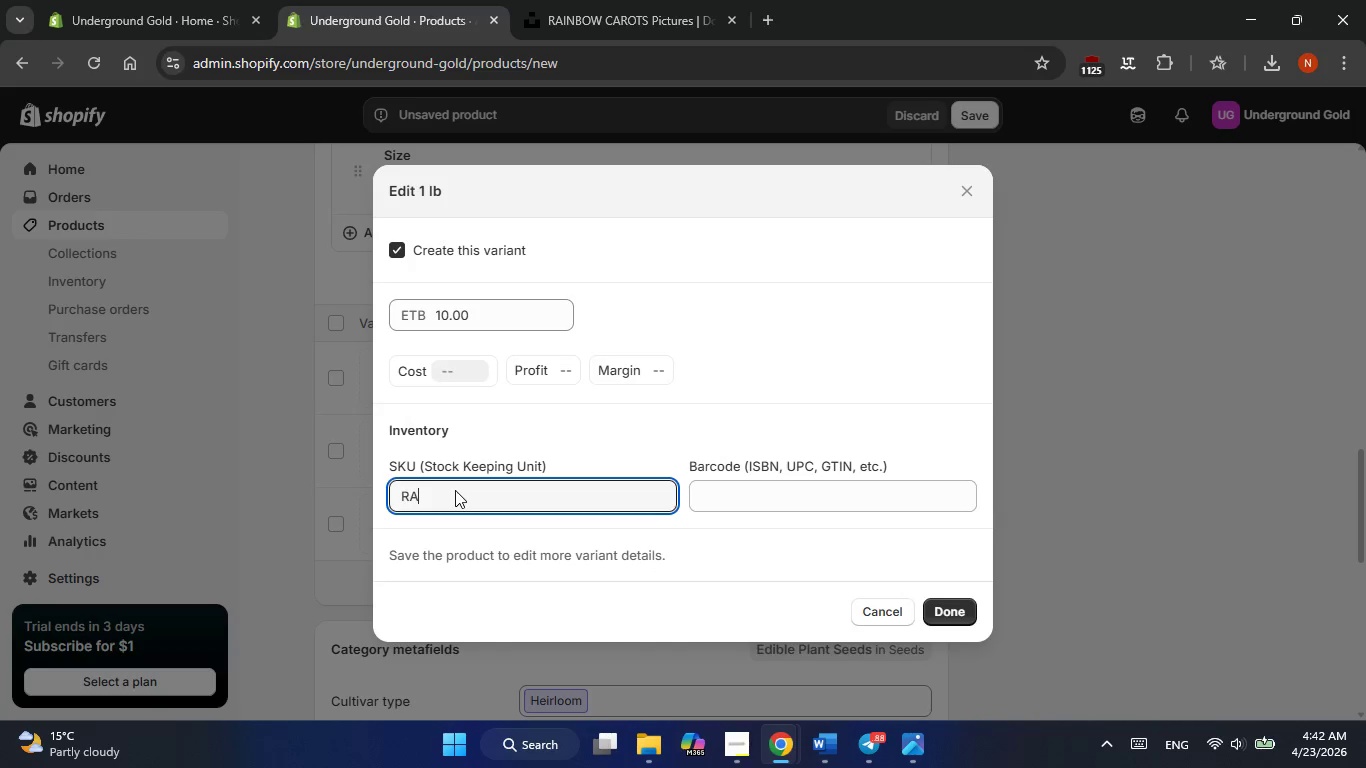 
key(Minus)
 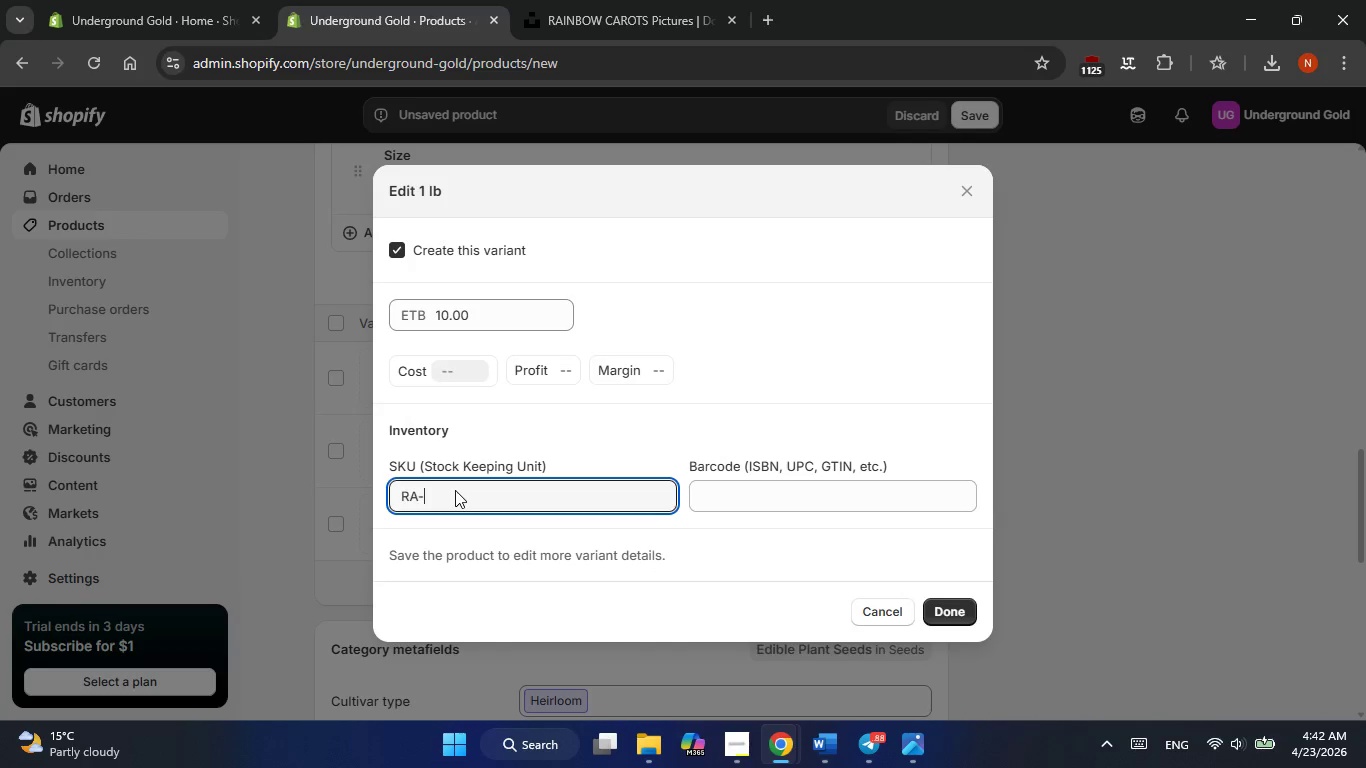 
key(Numpad1)
 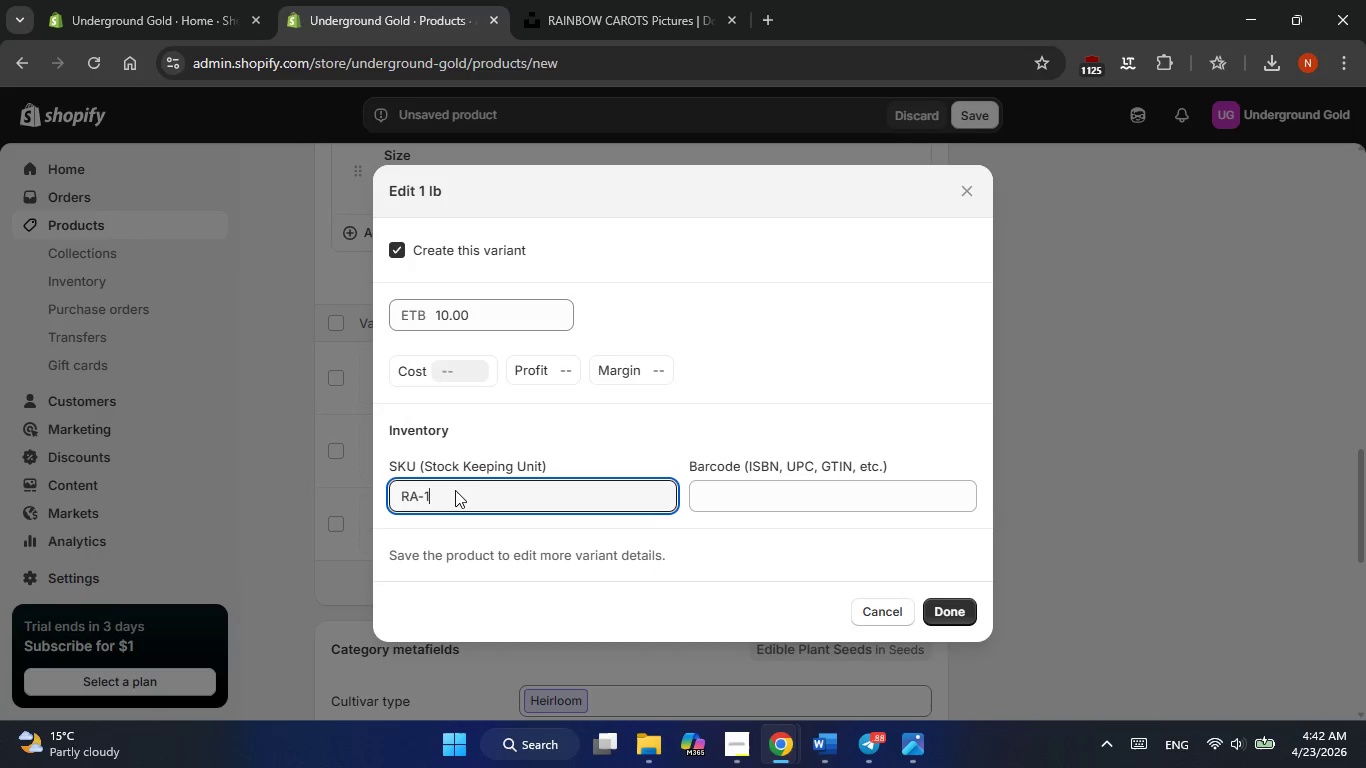 
key(Numpad0)
 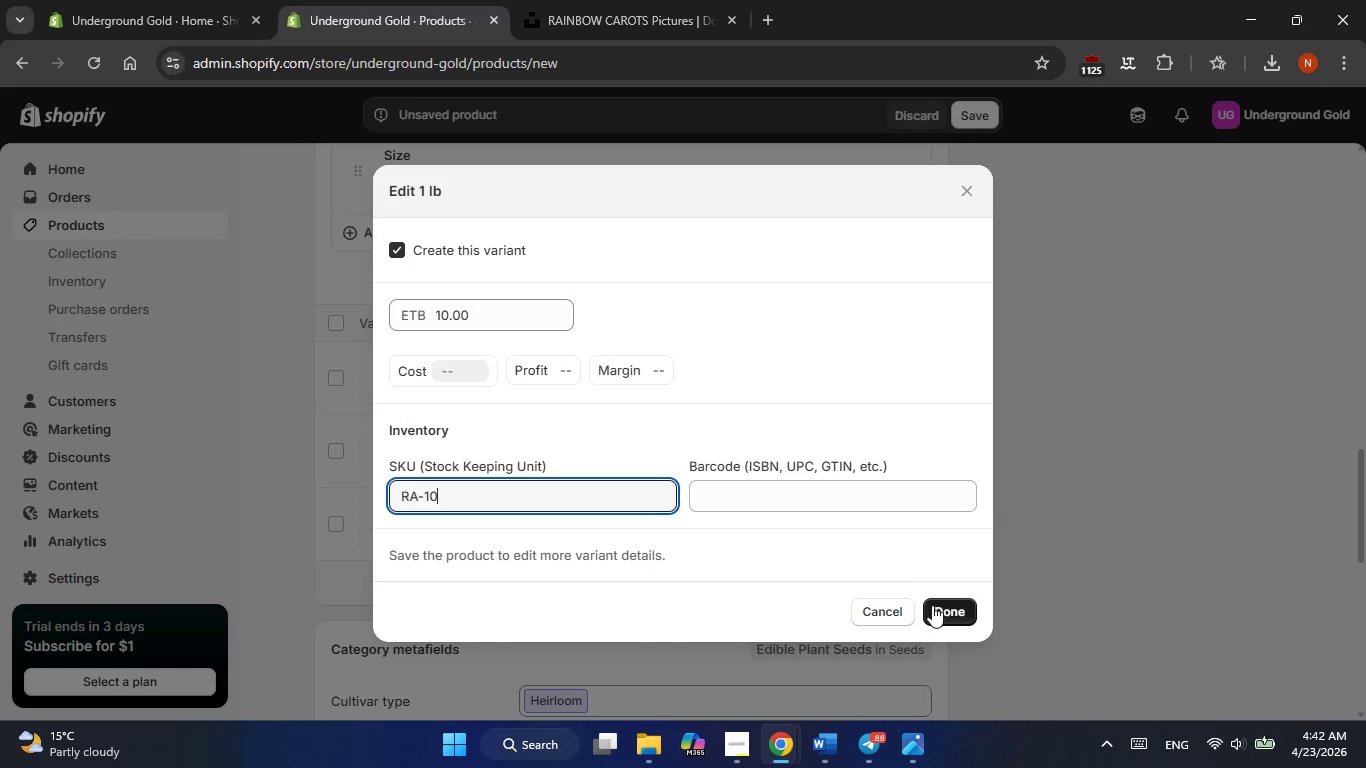 
left_click([944, 605])
 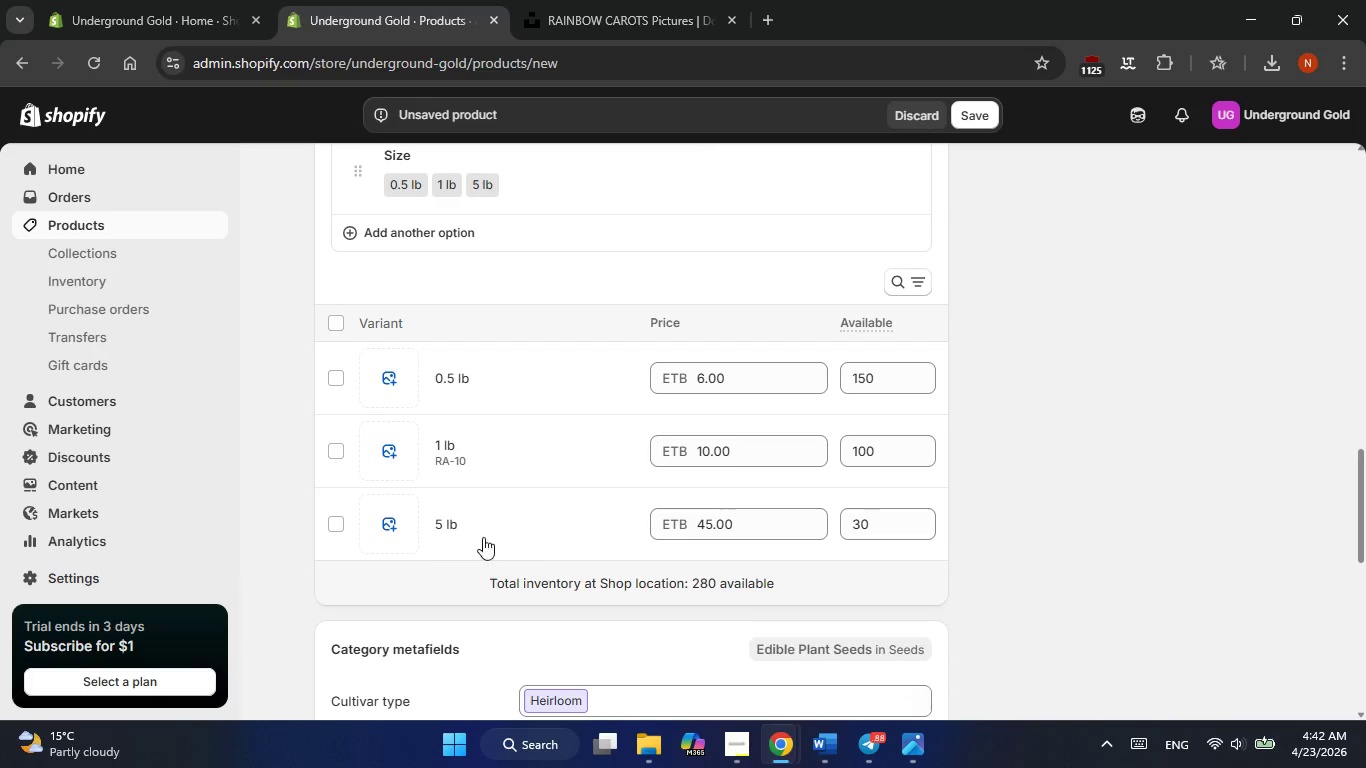 
left_click([471, 530])
 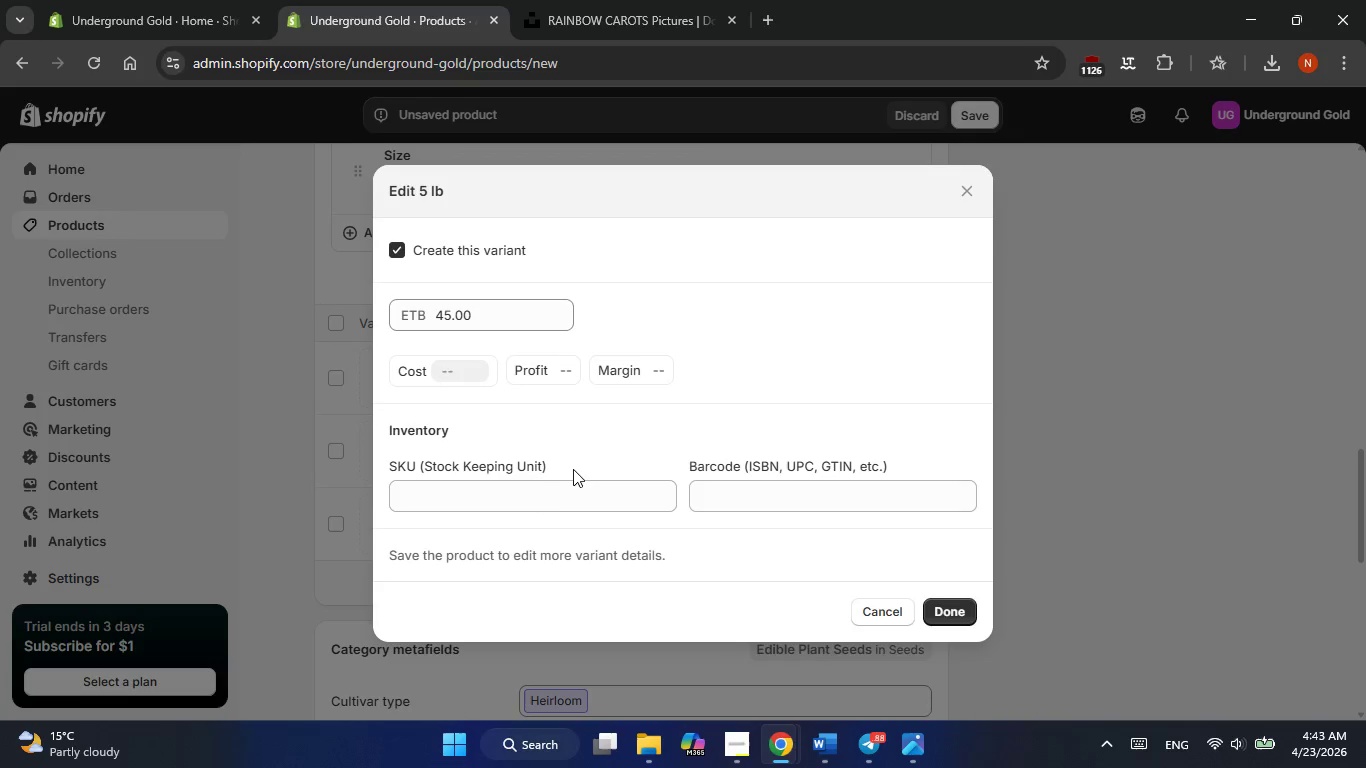 
left_click([552, 491])
 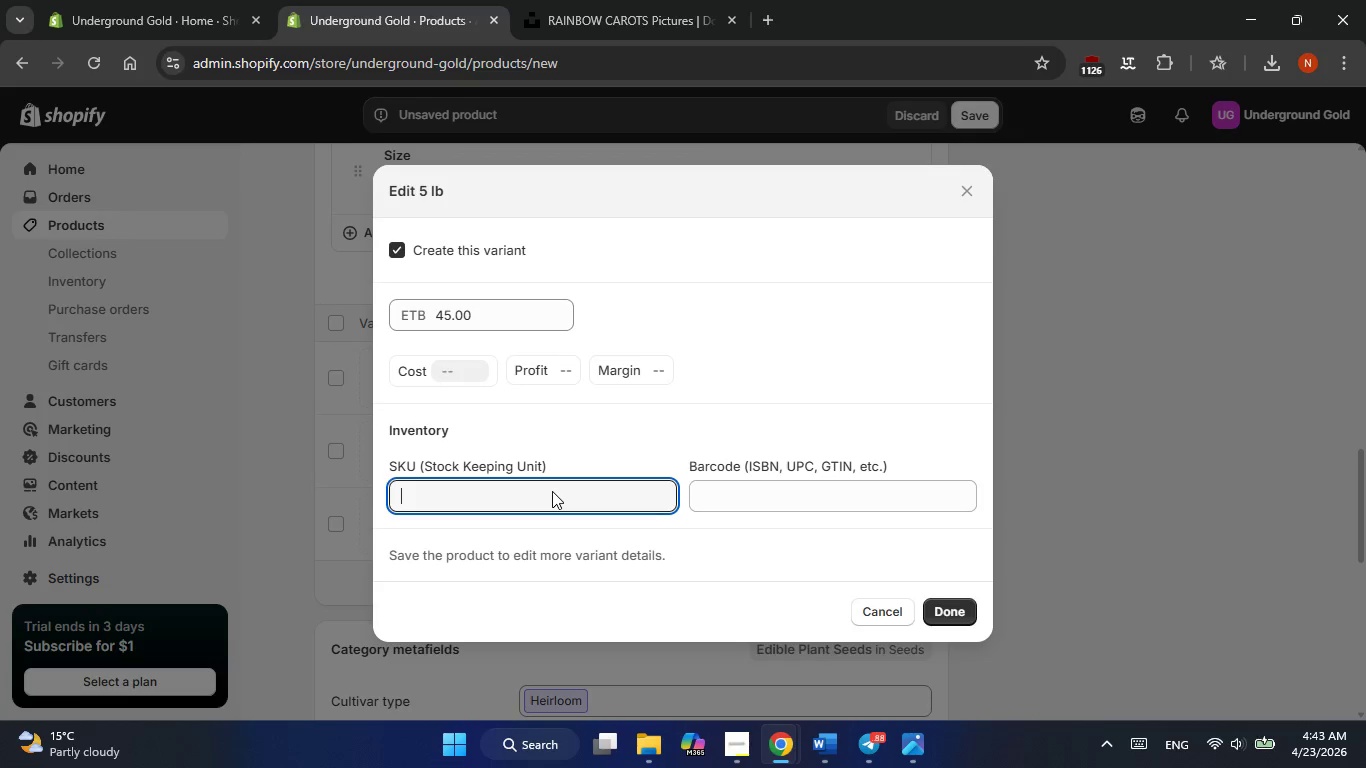 
type(RA-50)
 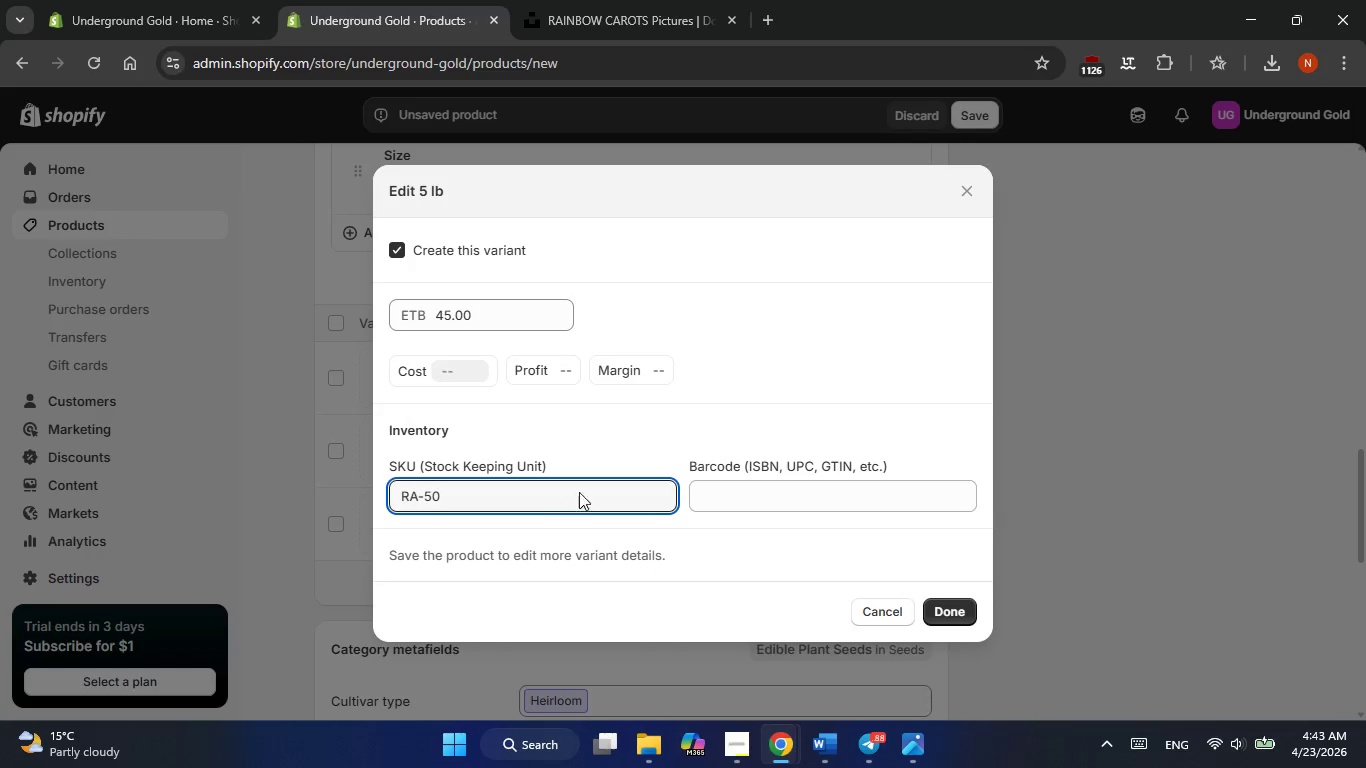 
left_click([950, 619])
 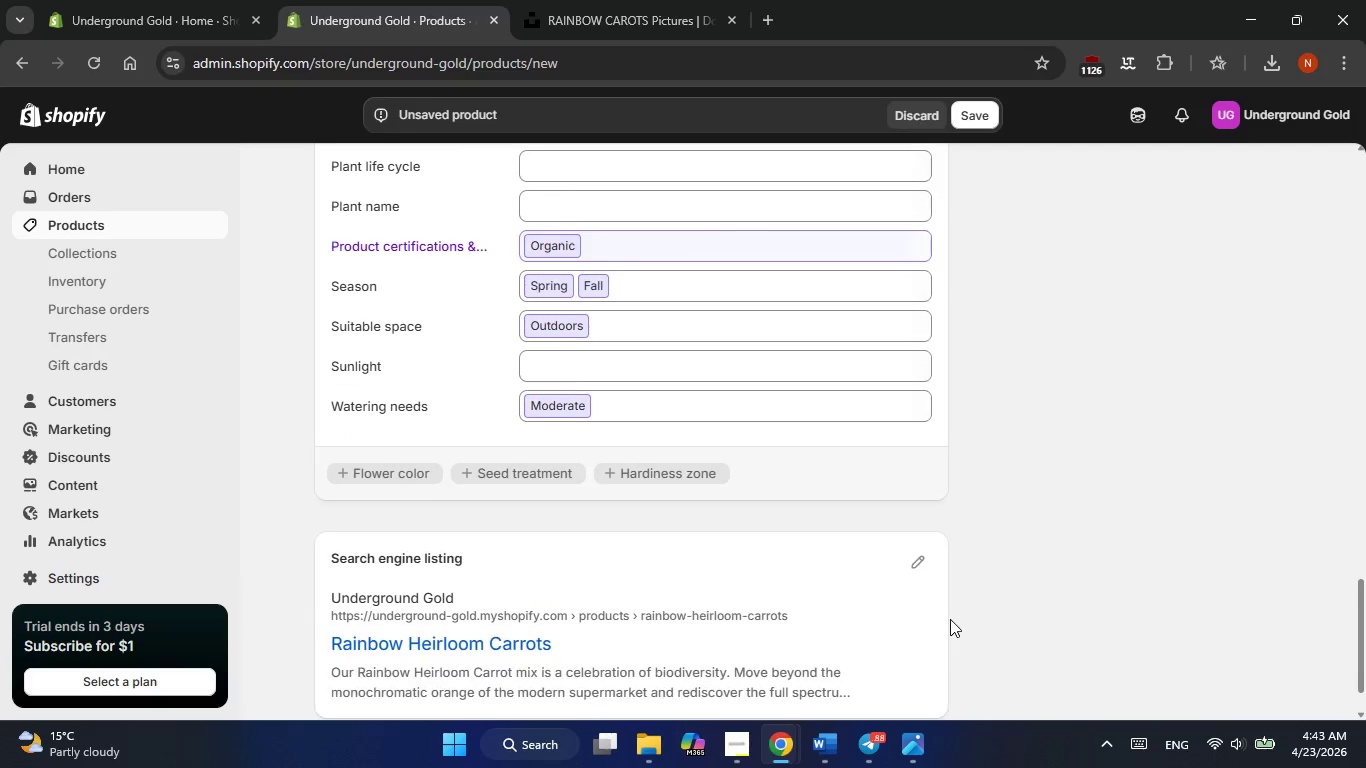 
left_click([910, 477])
 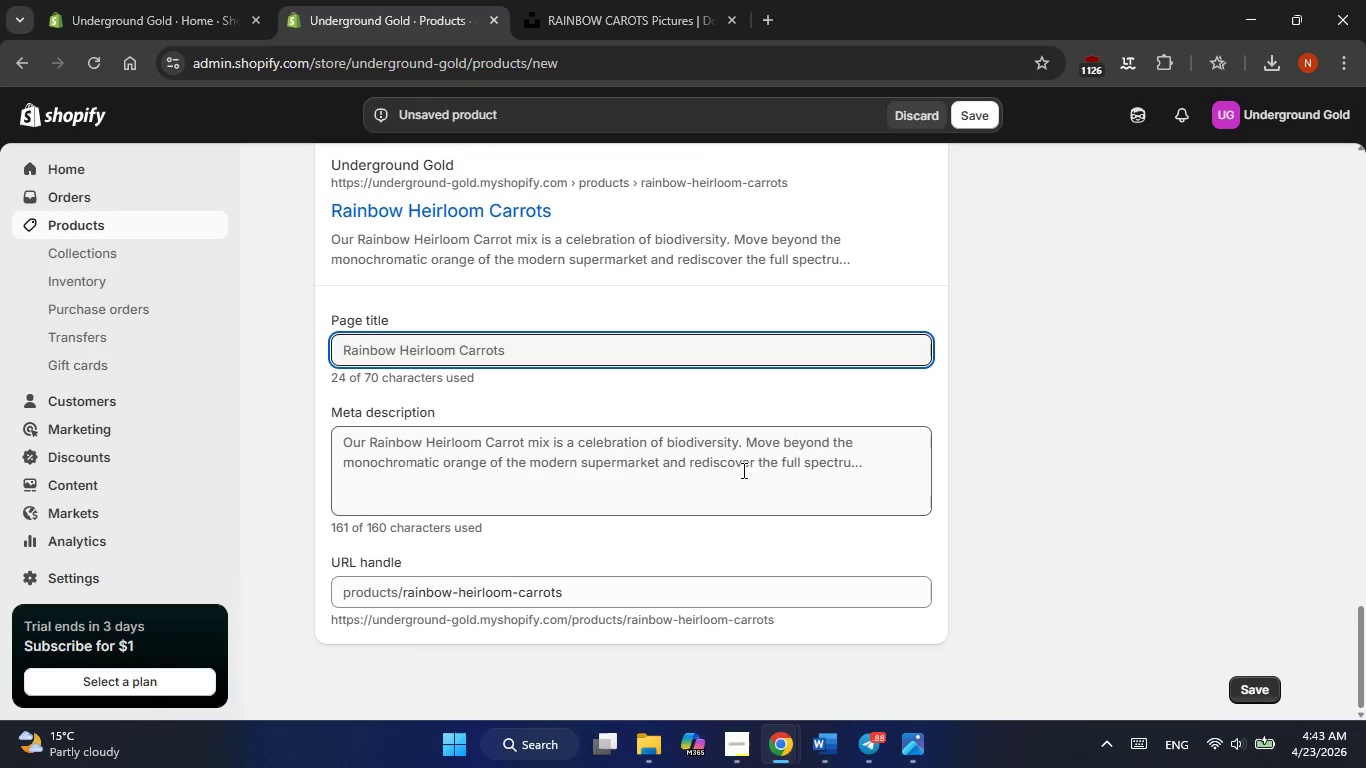 
double_click([724, 483])
 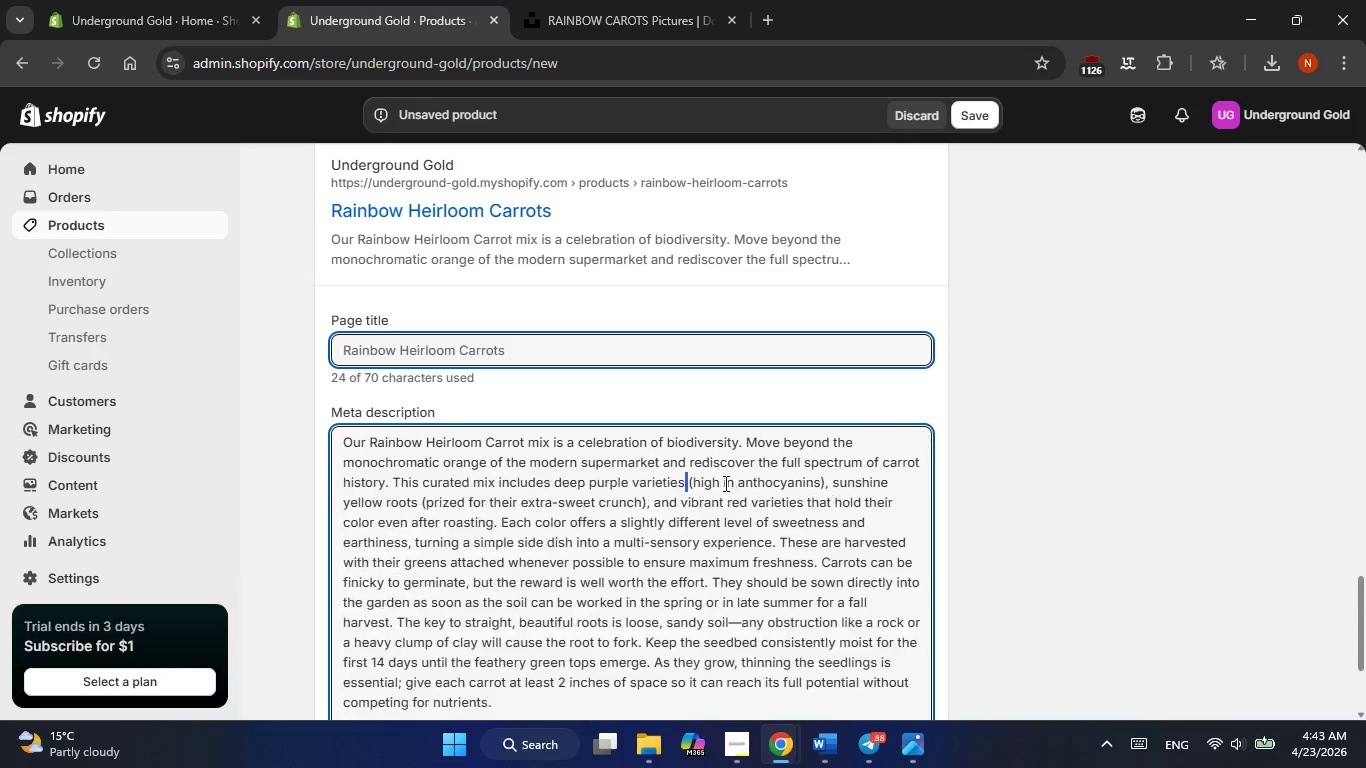 
triple_click([724, 483])
 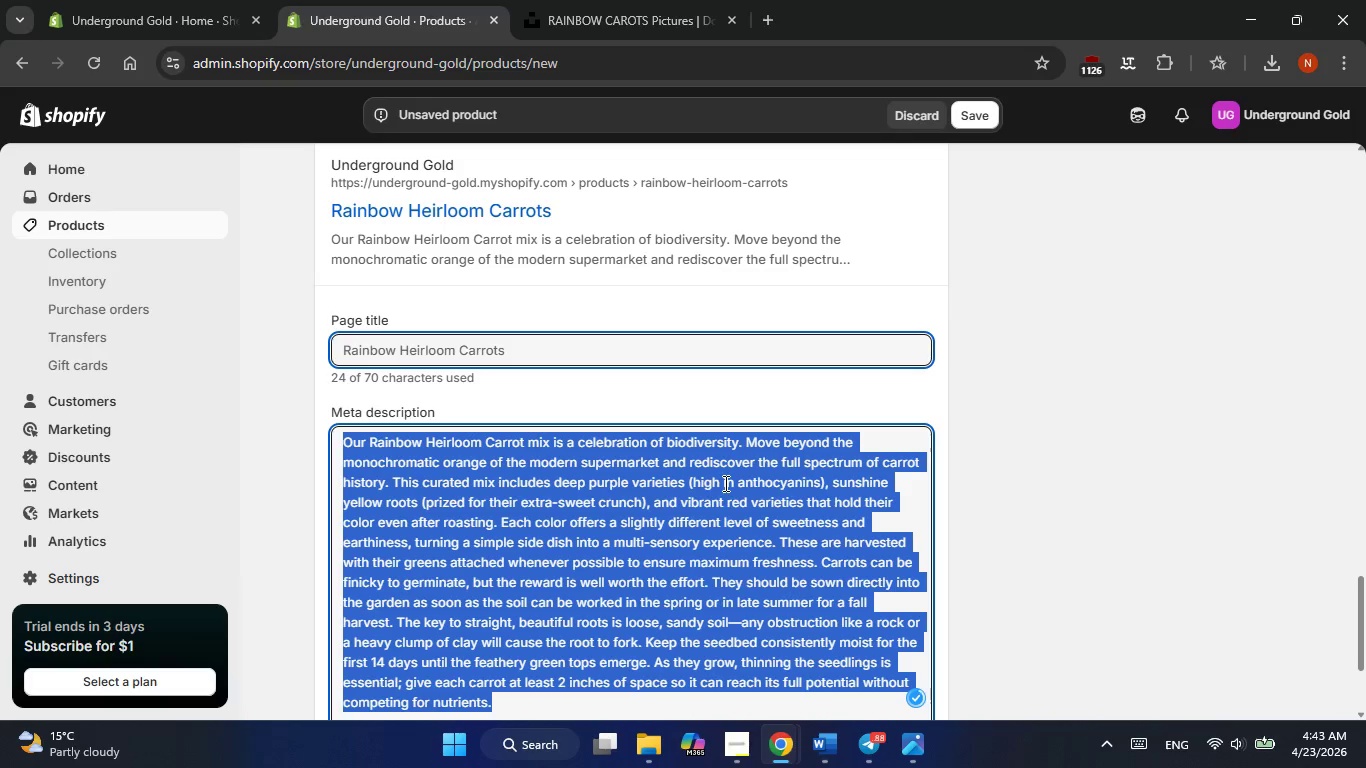 
key(Alt+Tab)
 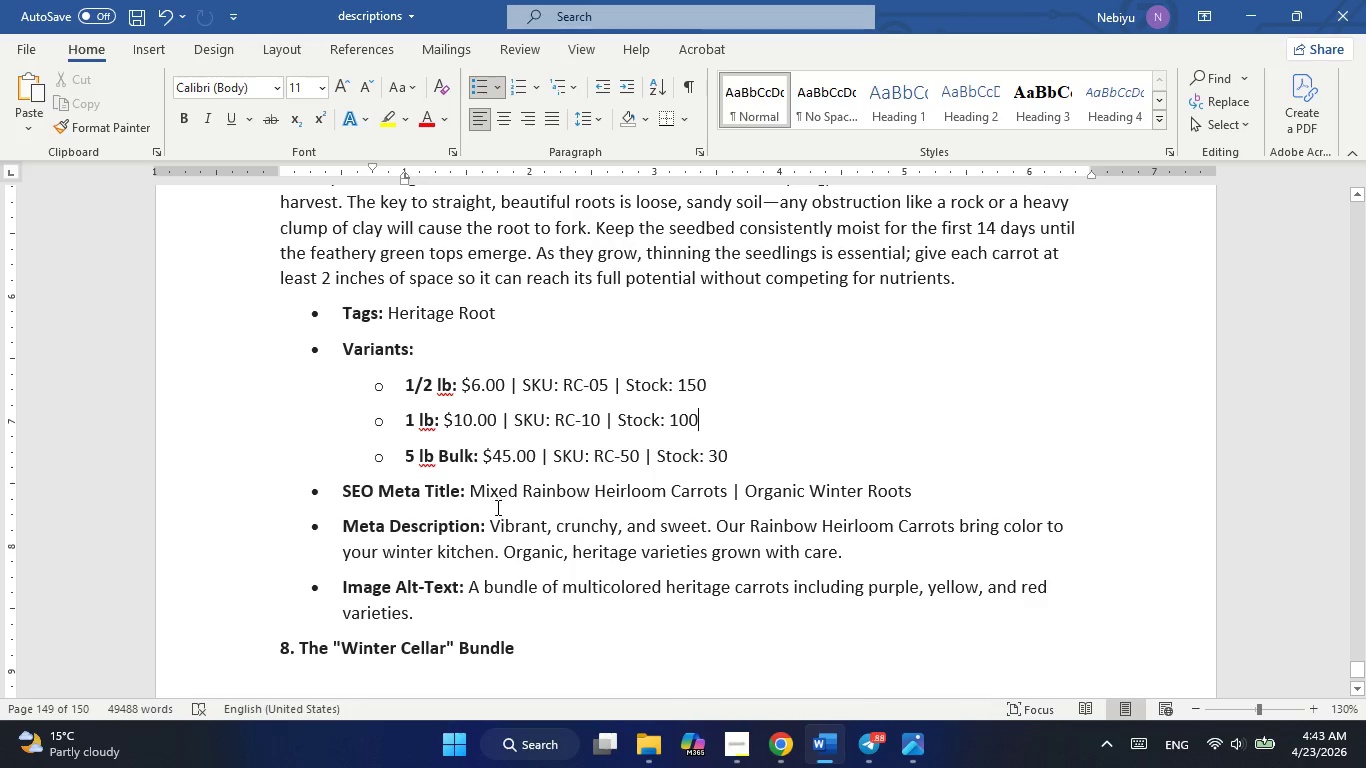 
left_click_drag(start_coordinate=[493, 519], to_coordinate=[840, 549])
 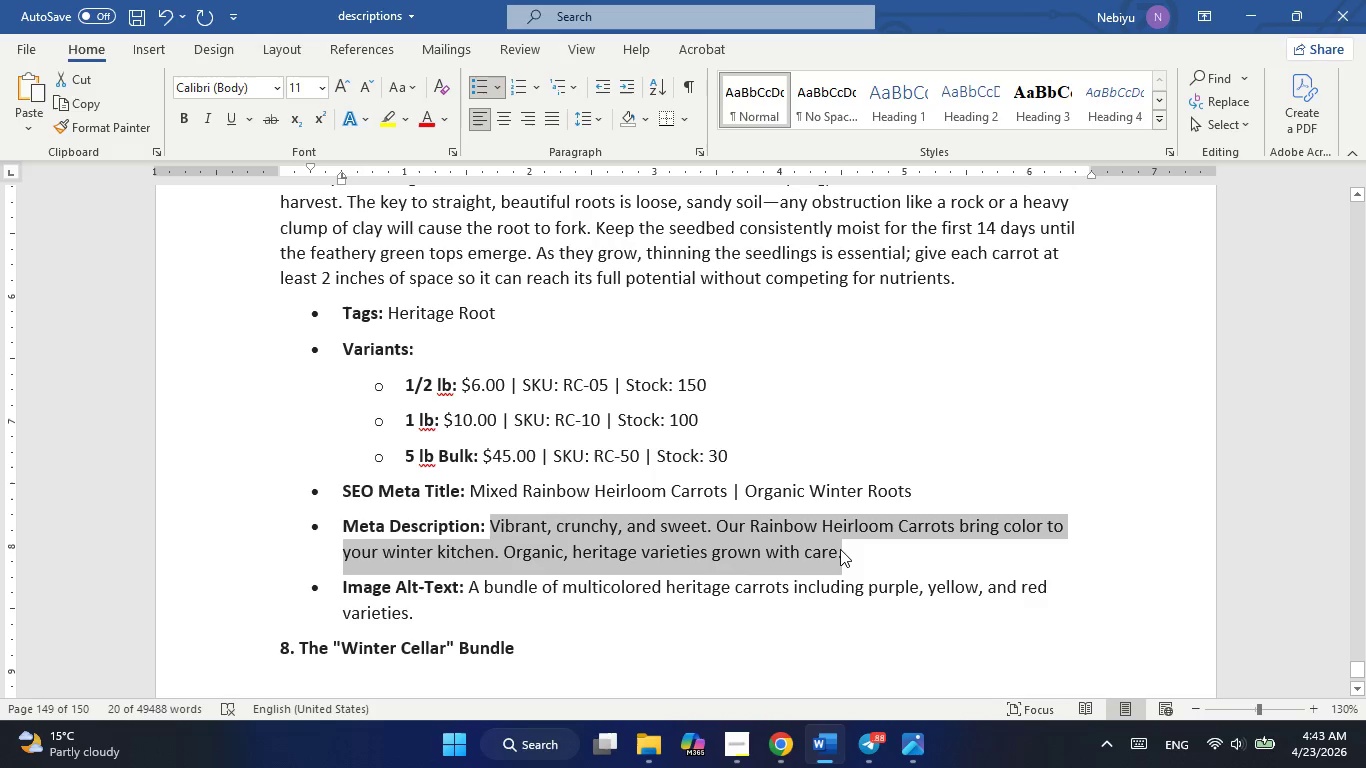 
key(Control+C)
 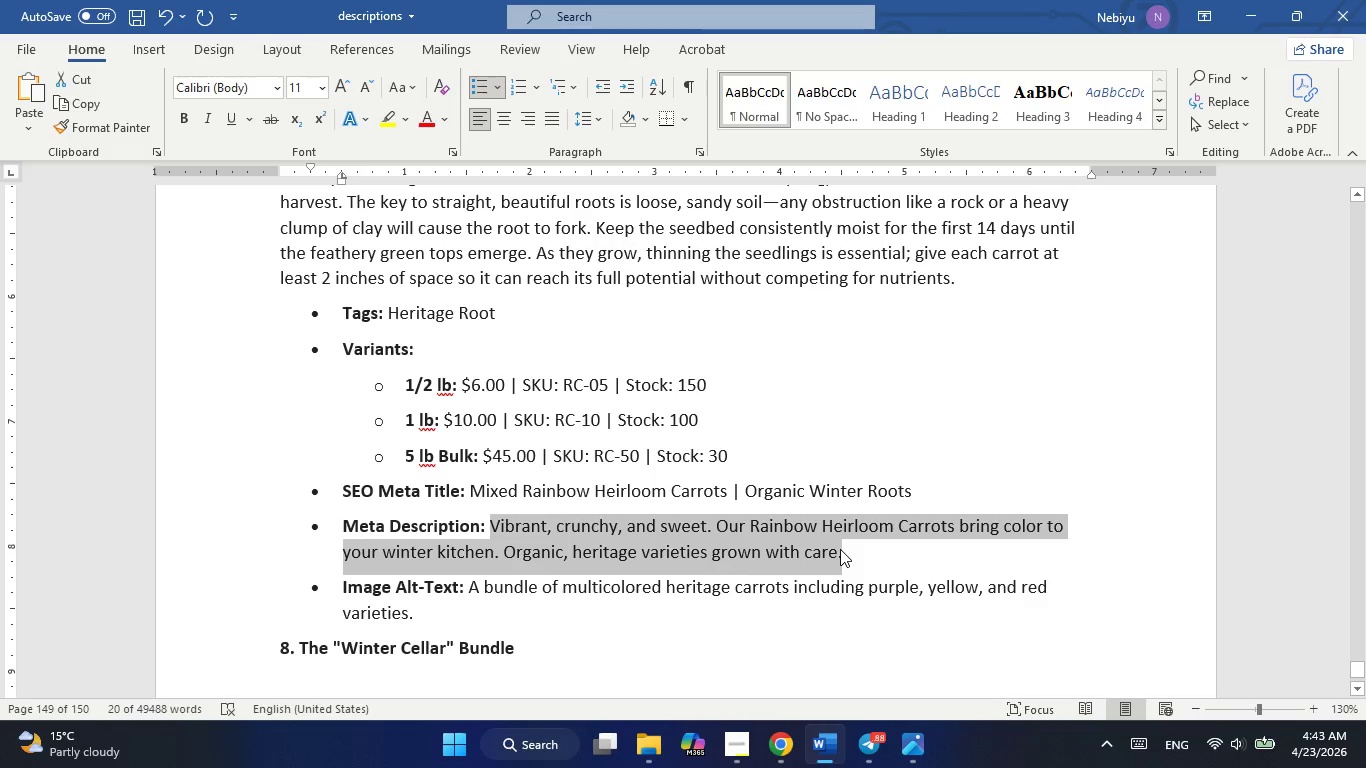 
key(Alt+AltLeft)
 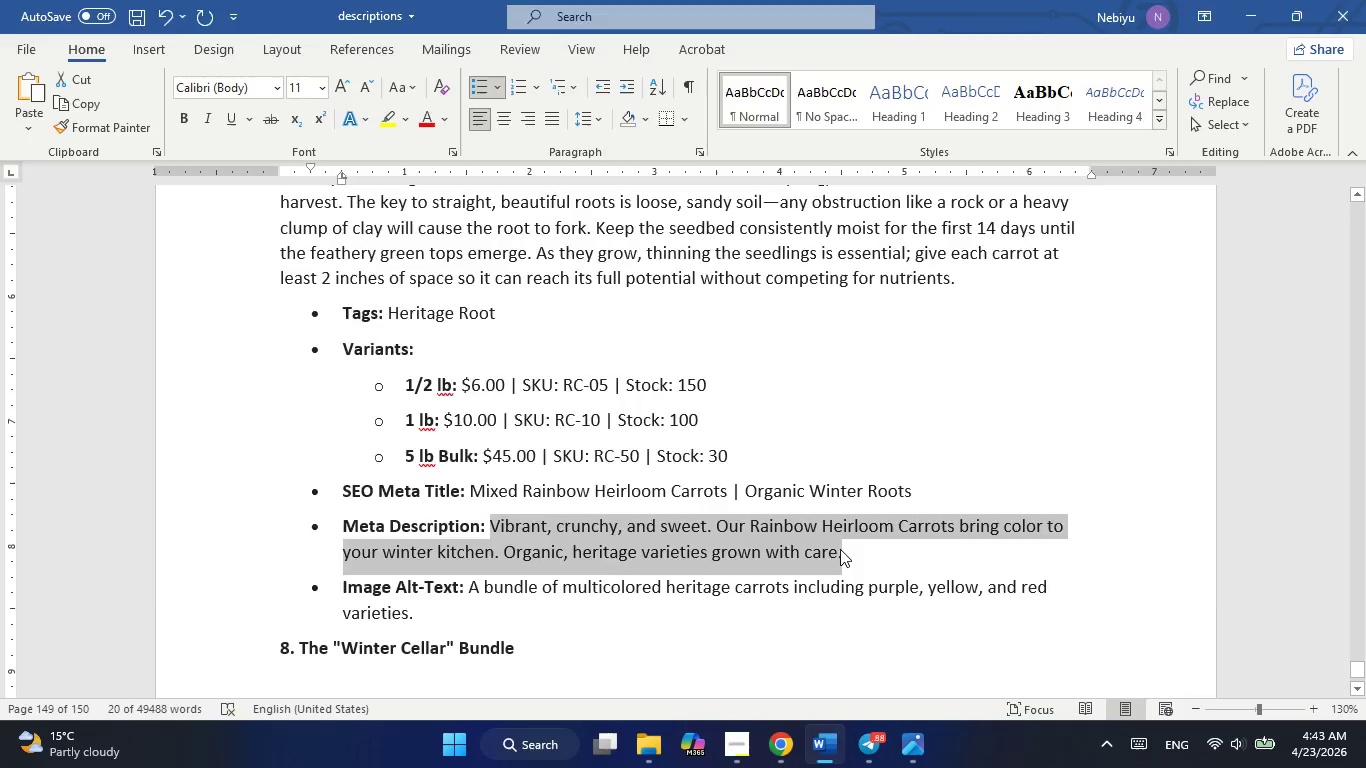 
key(Alt+Tab)
 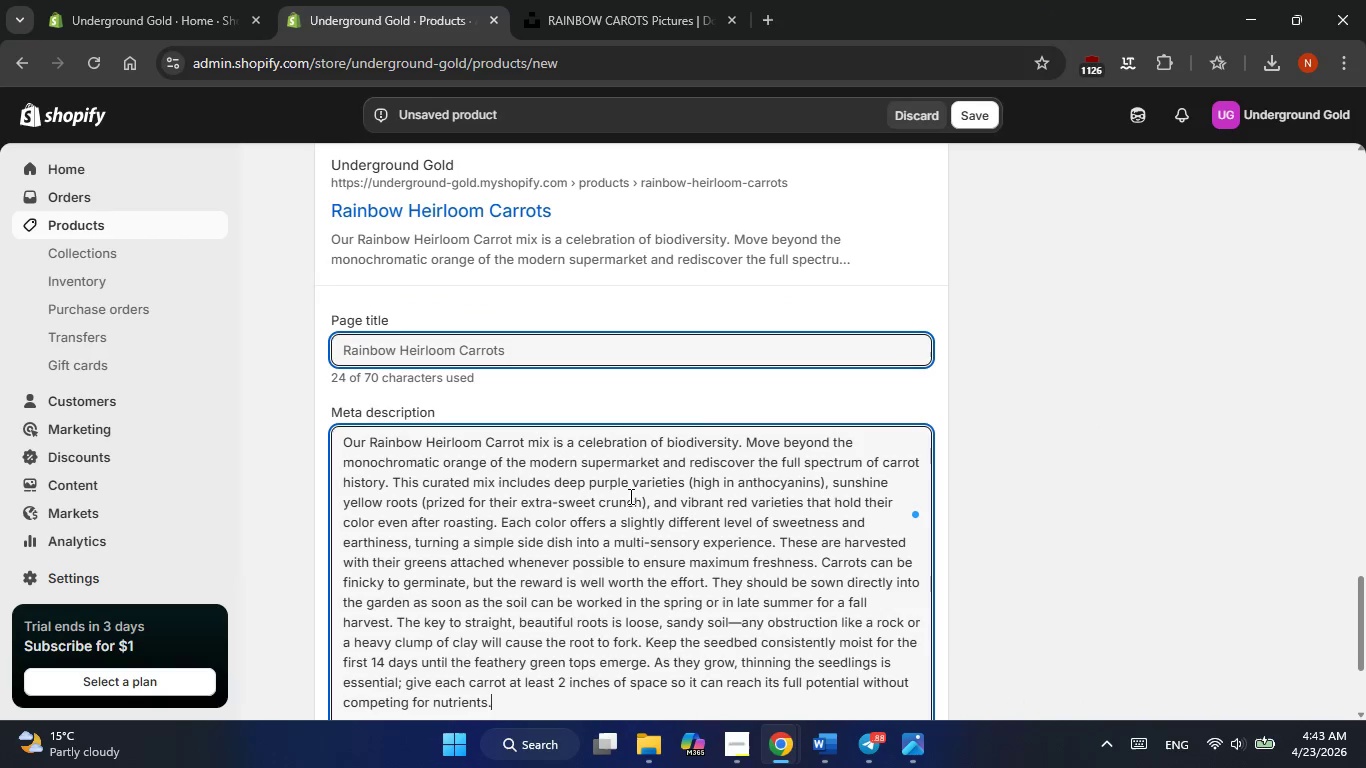 
double_click([629, 496])
 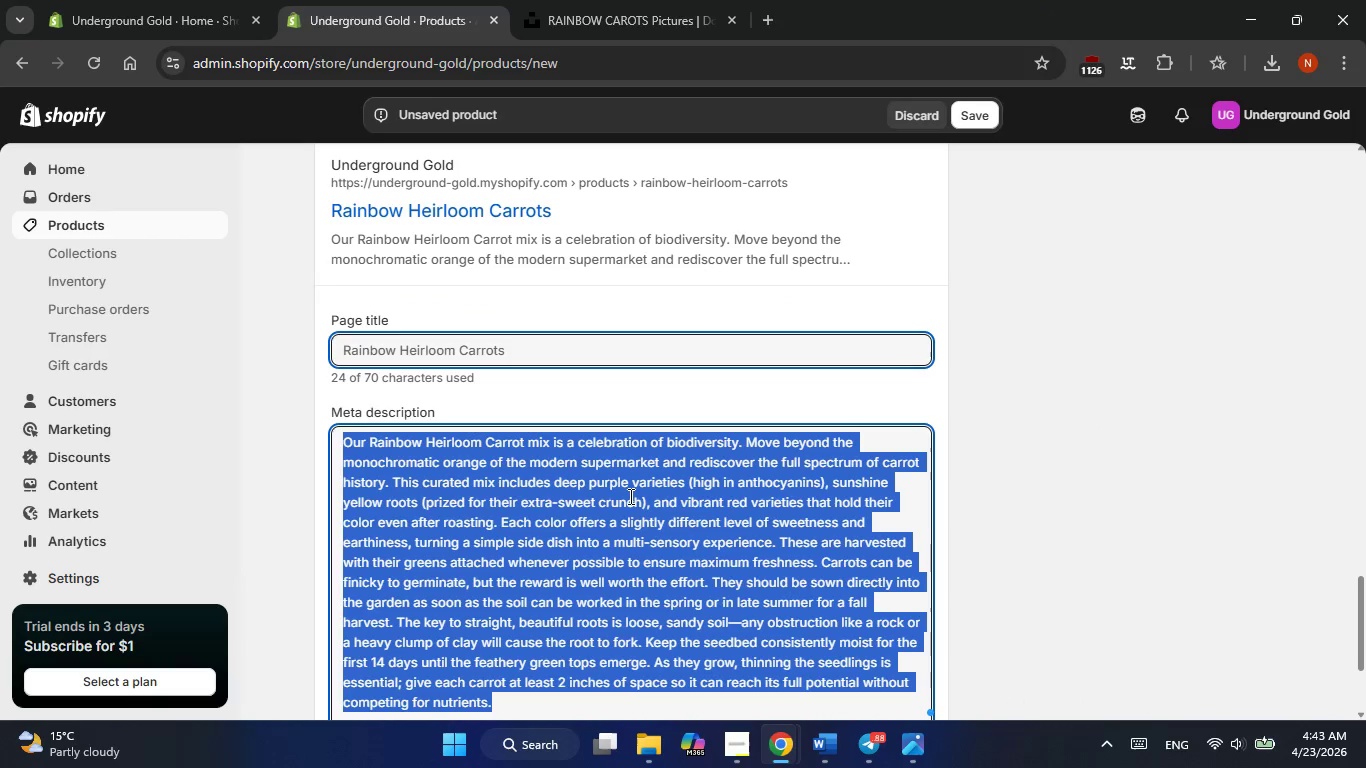 
triple_click([629, 496])
 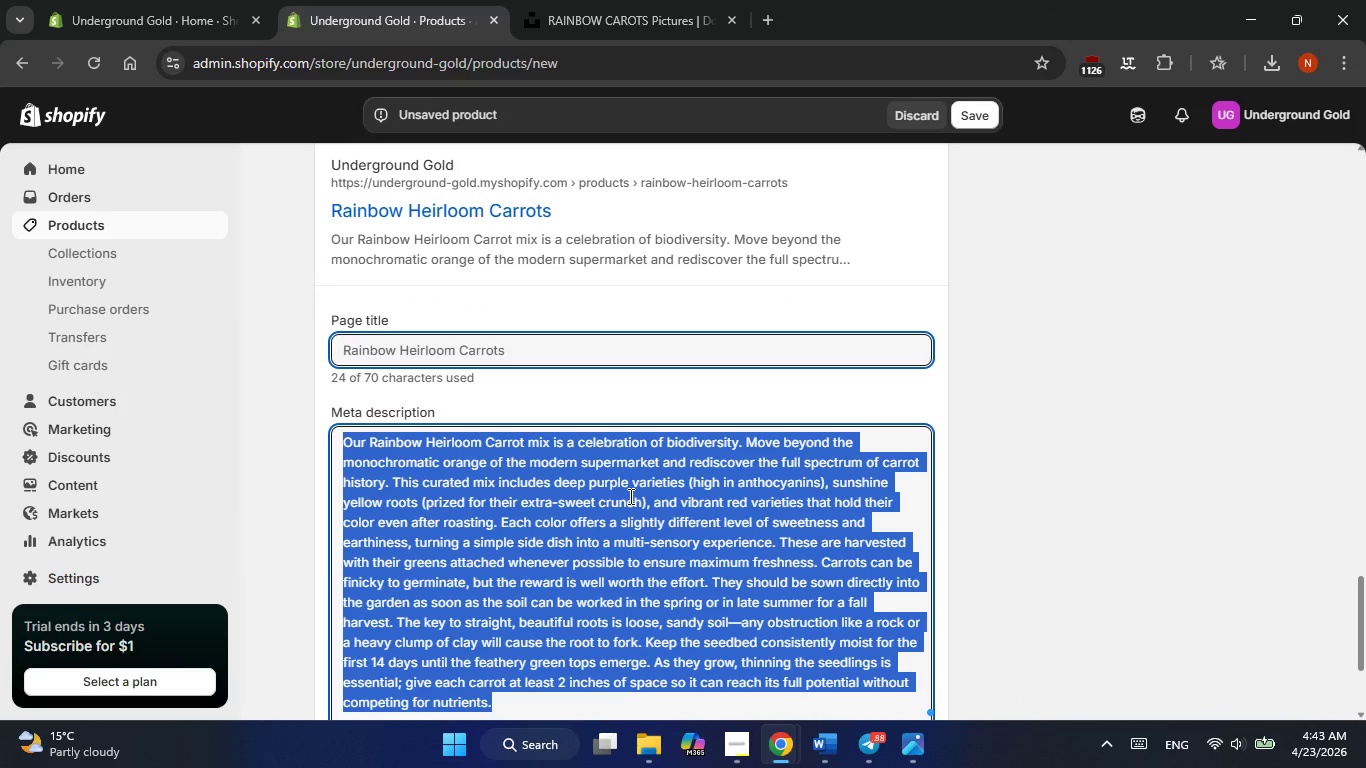 
key(Control+V)
 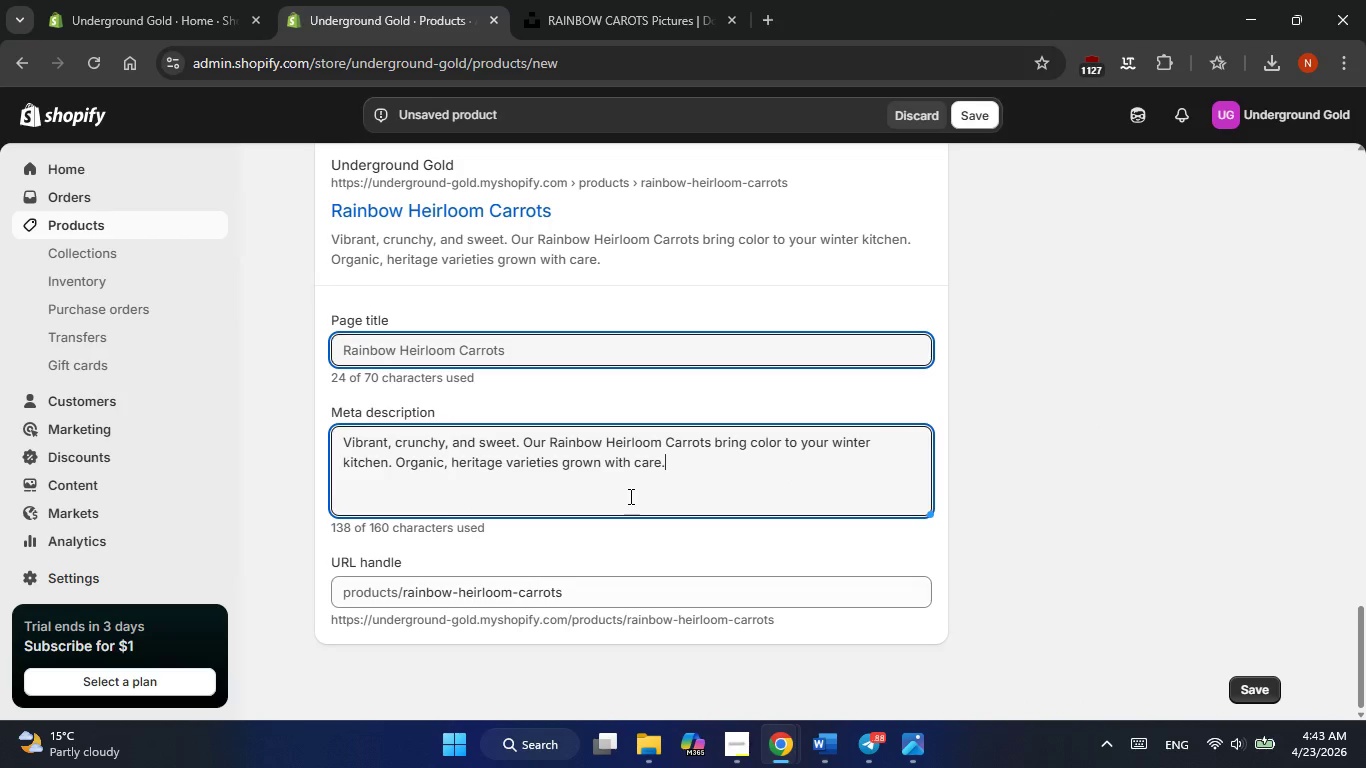 
key(Alt+AltLeft)
 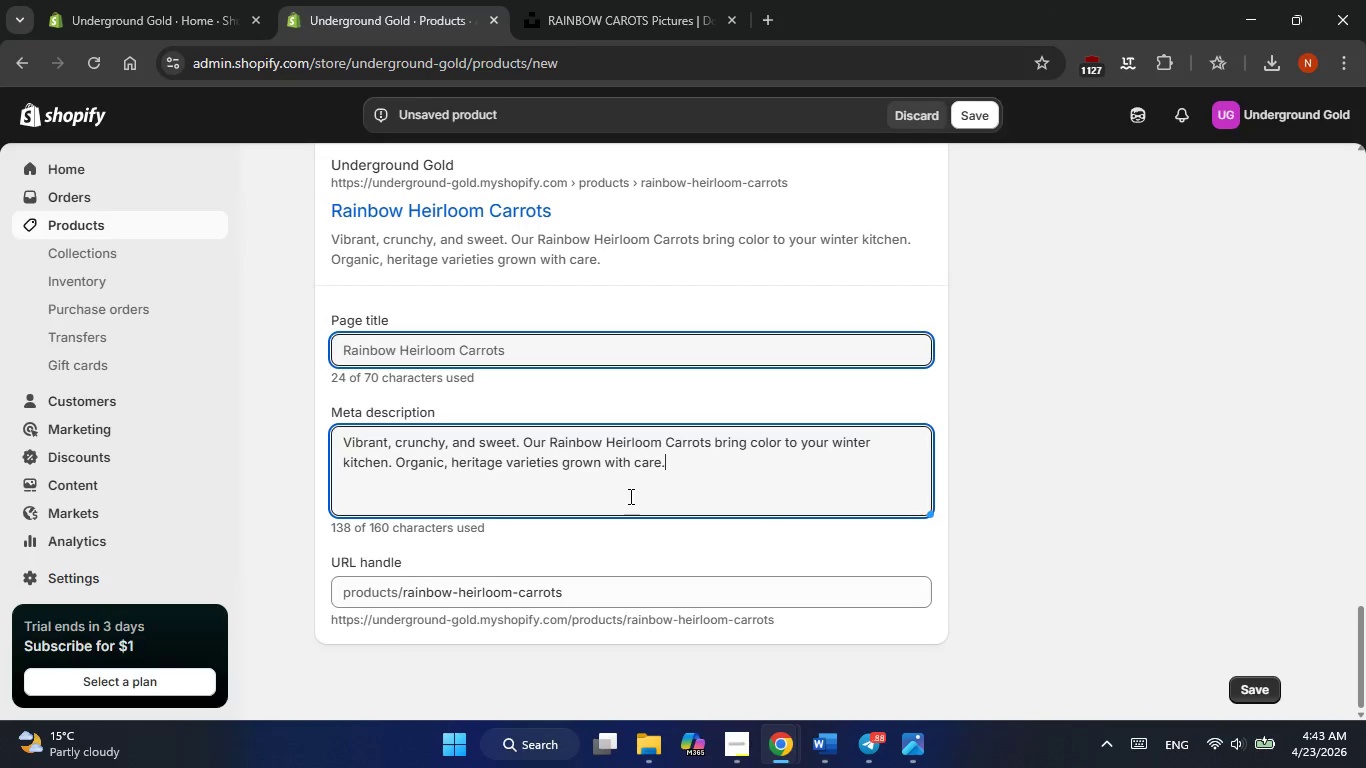 
key(Alt+Tab)
 